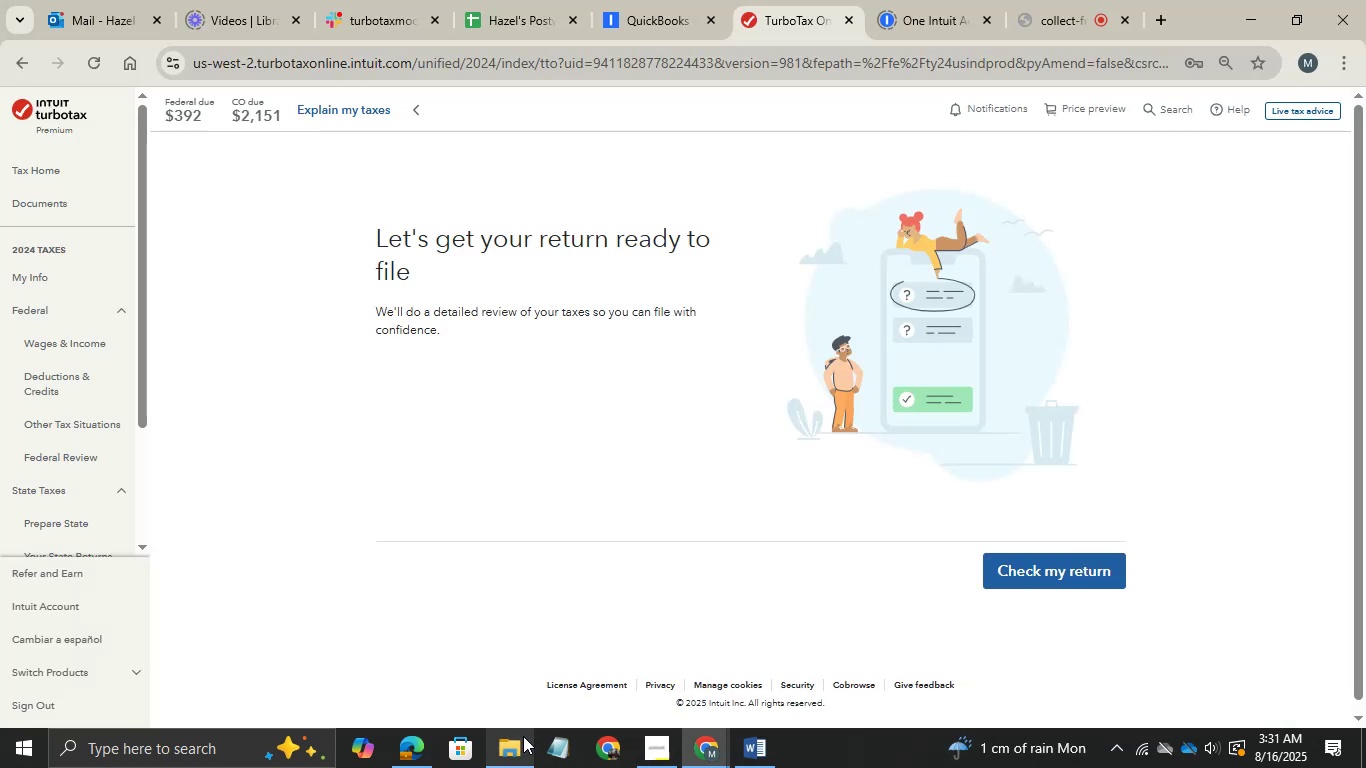 
left_click([1074, 572])
 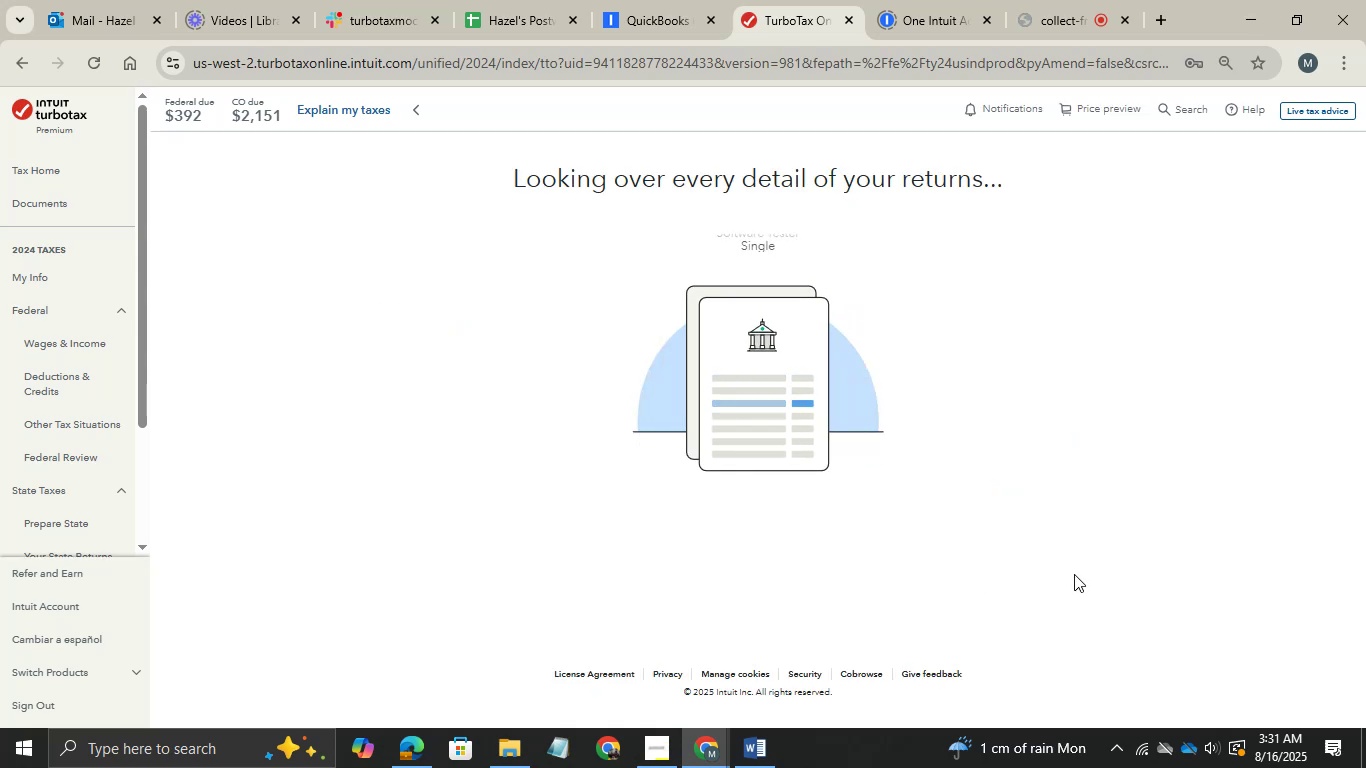 
wait(12.23)
 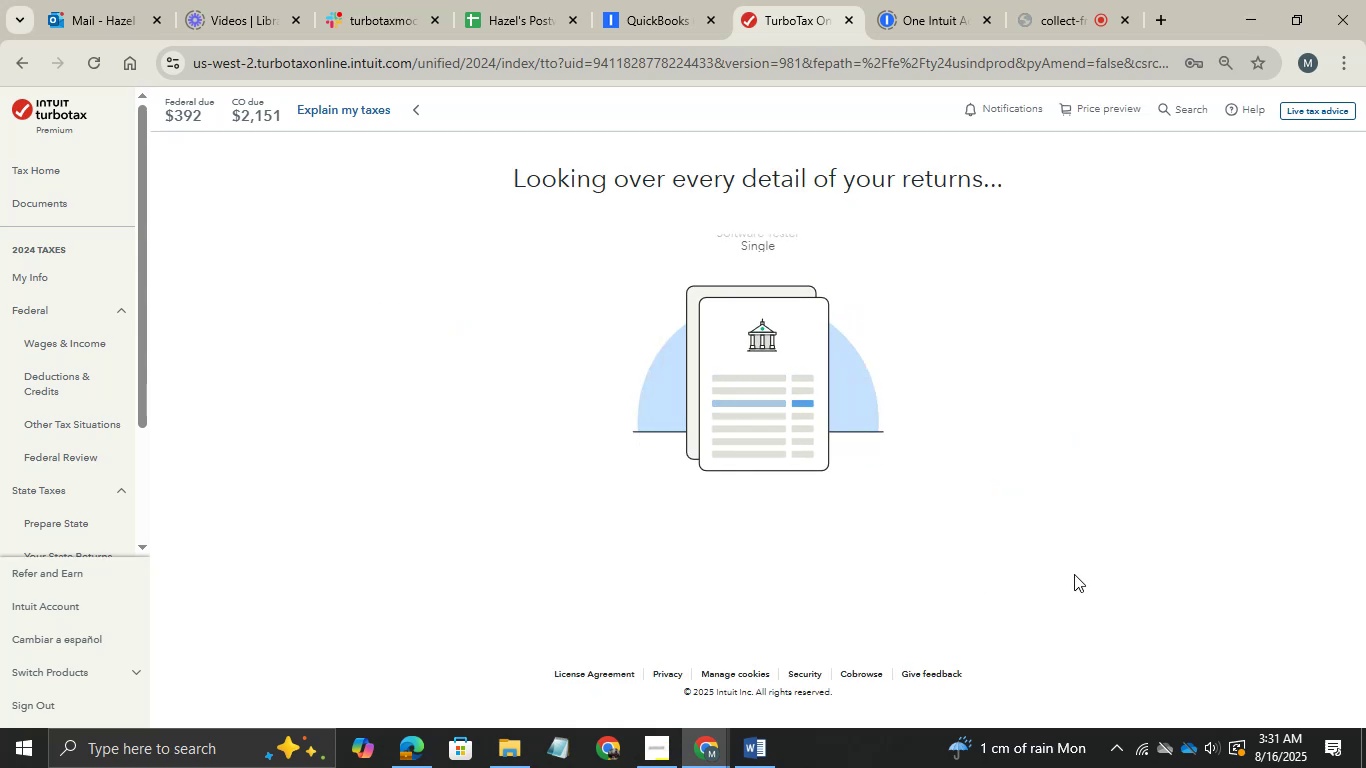 
left_click([1081, 516])
 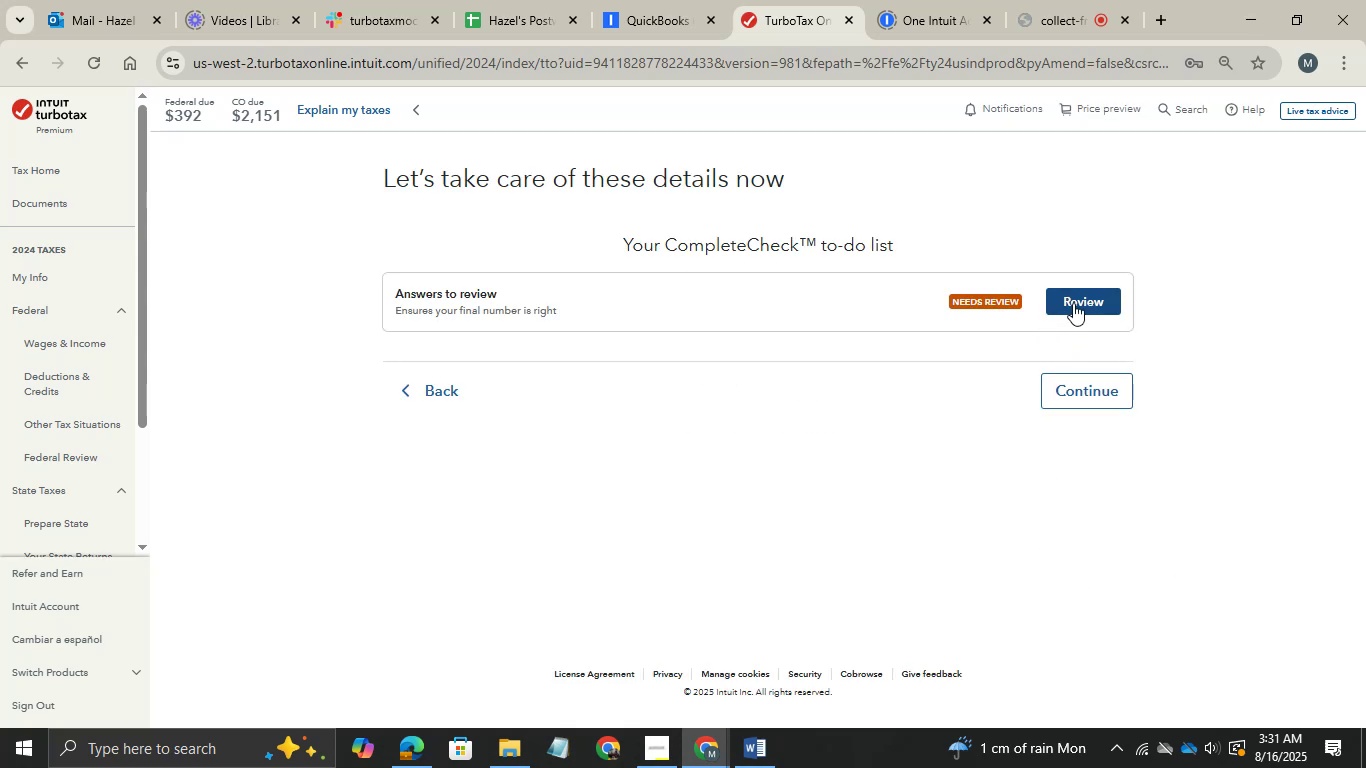 
wait(5.53)
 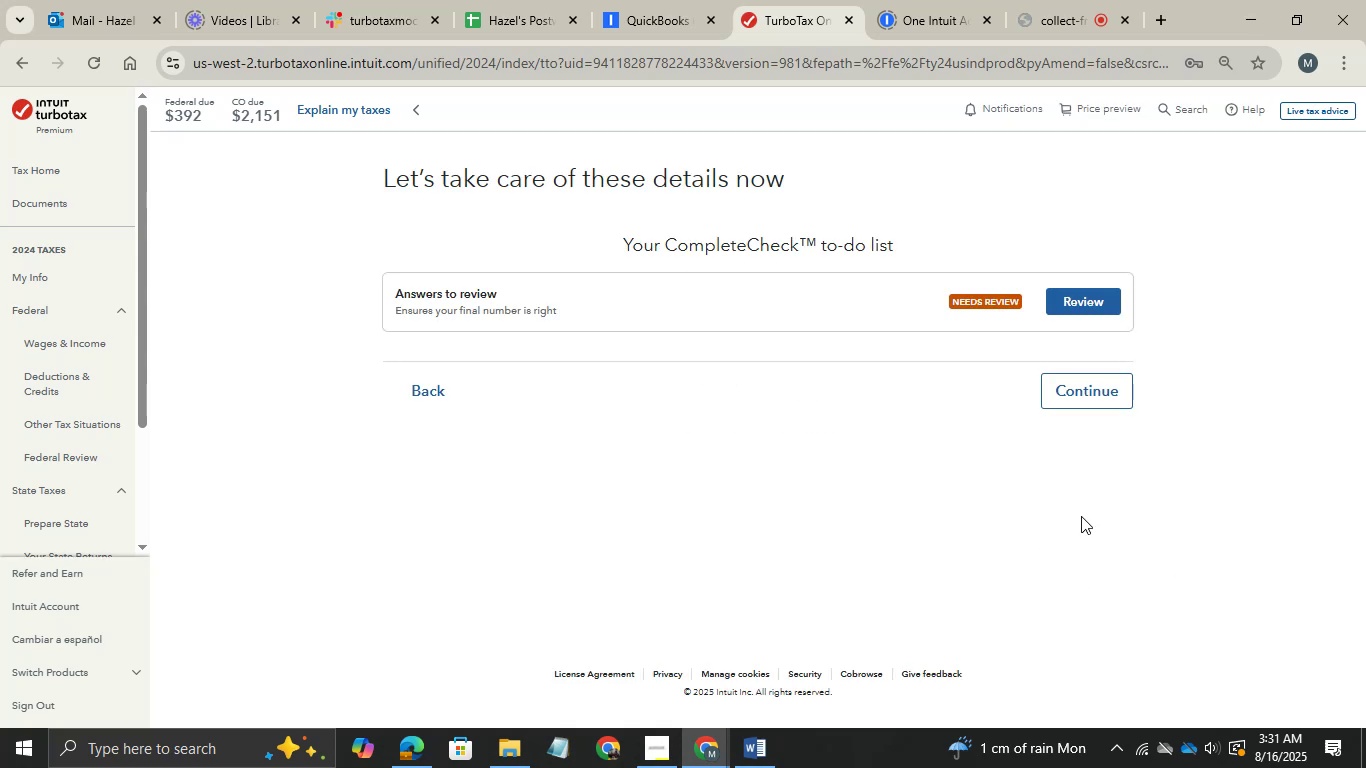 
left_click([1075, 303])
 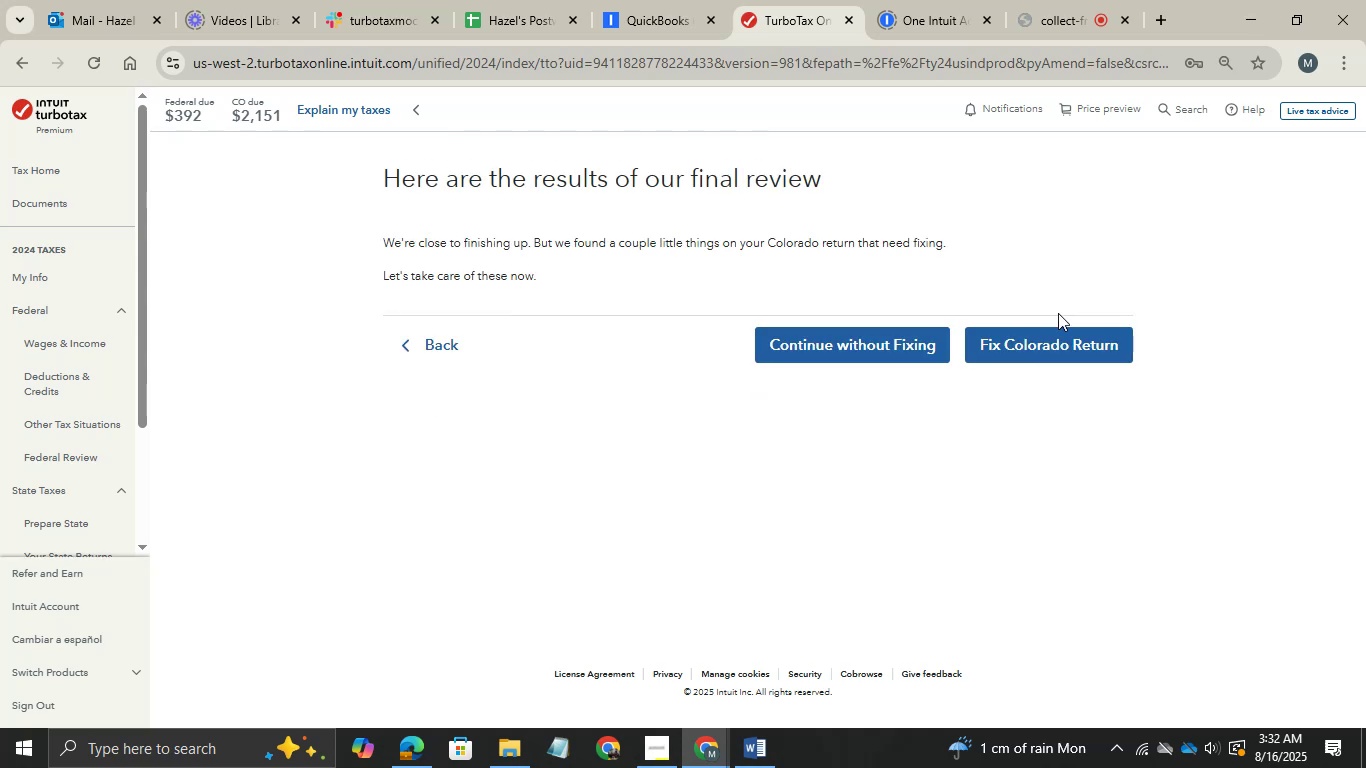 
wait(9.41)
 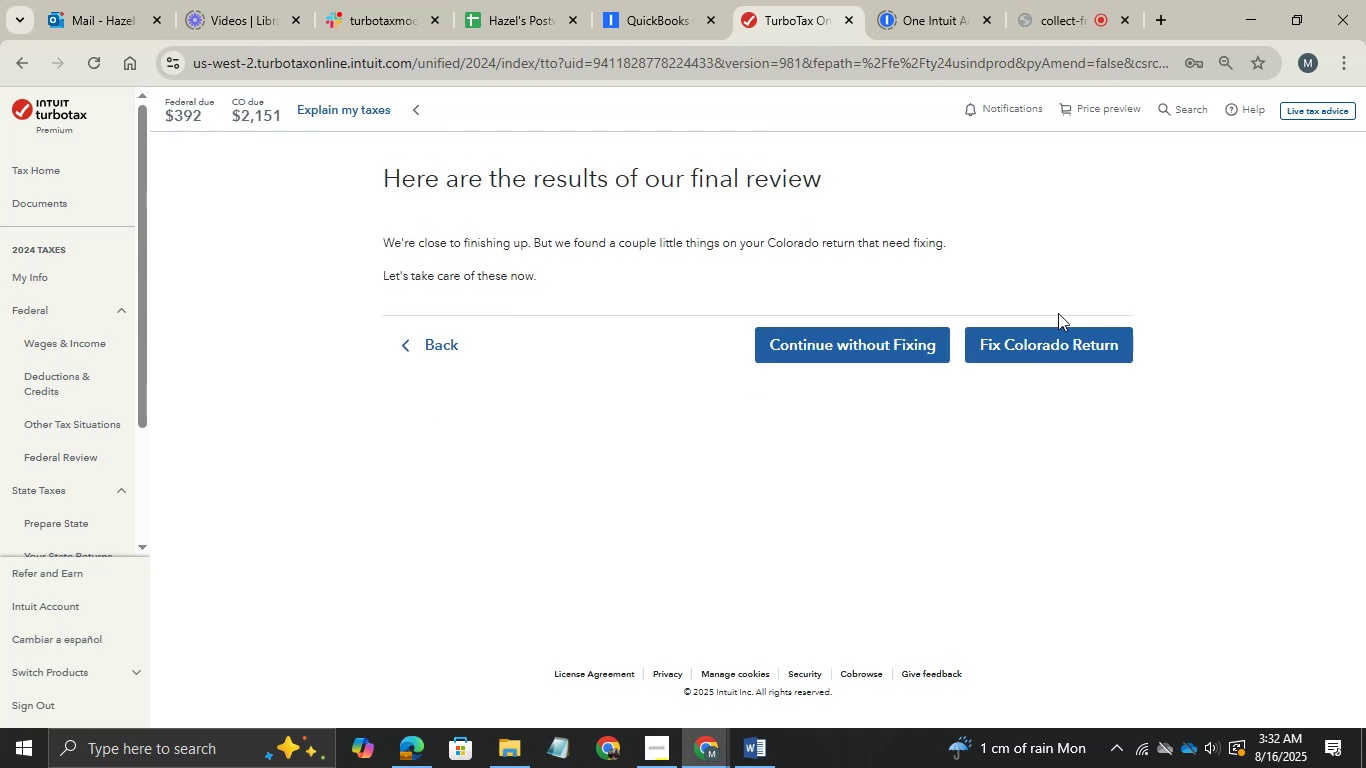 
left_click([1035, 348])
 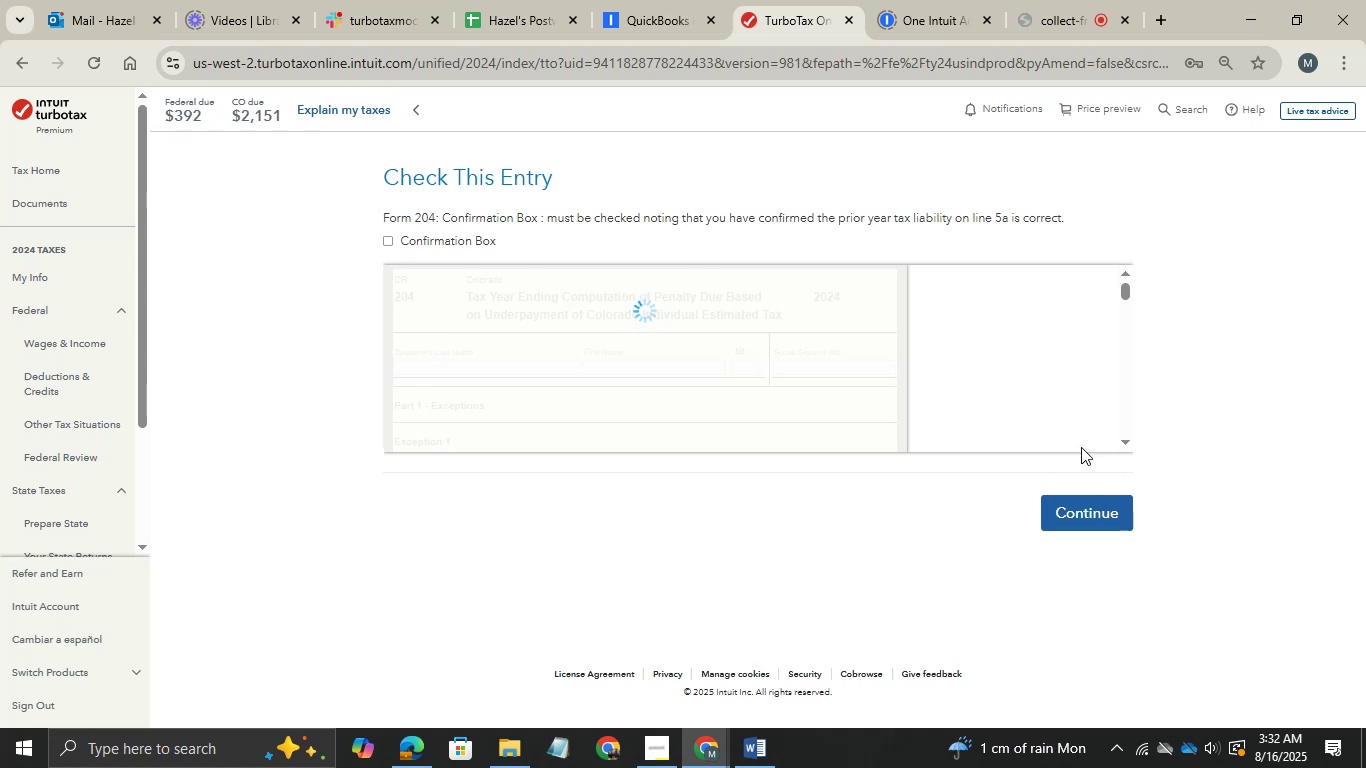 
left_click([1061, 503])
 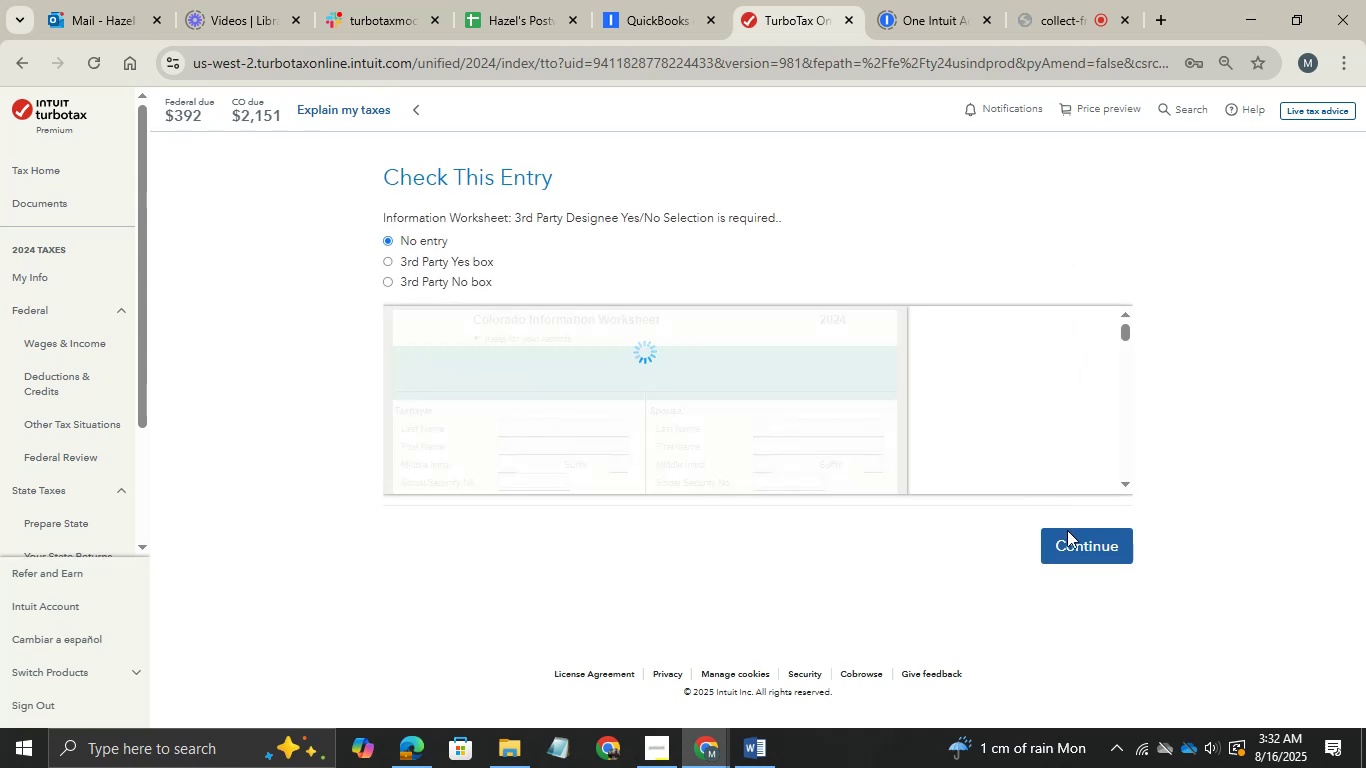 
left_click([1072, 535])
 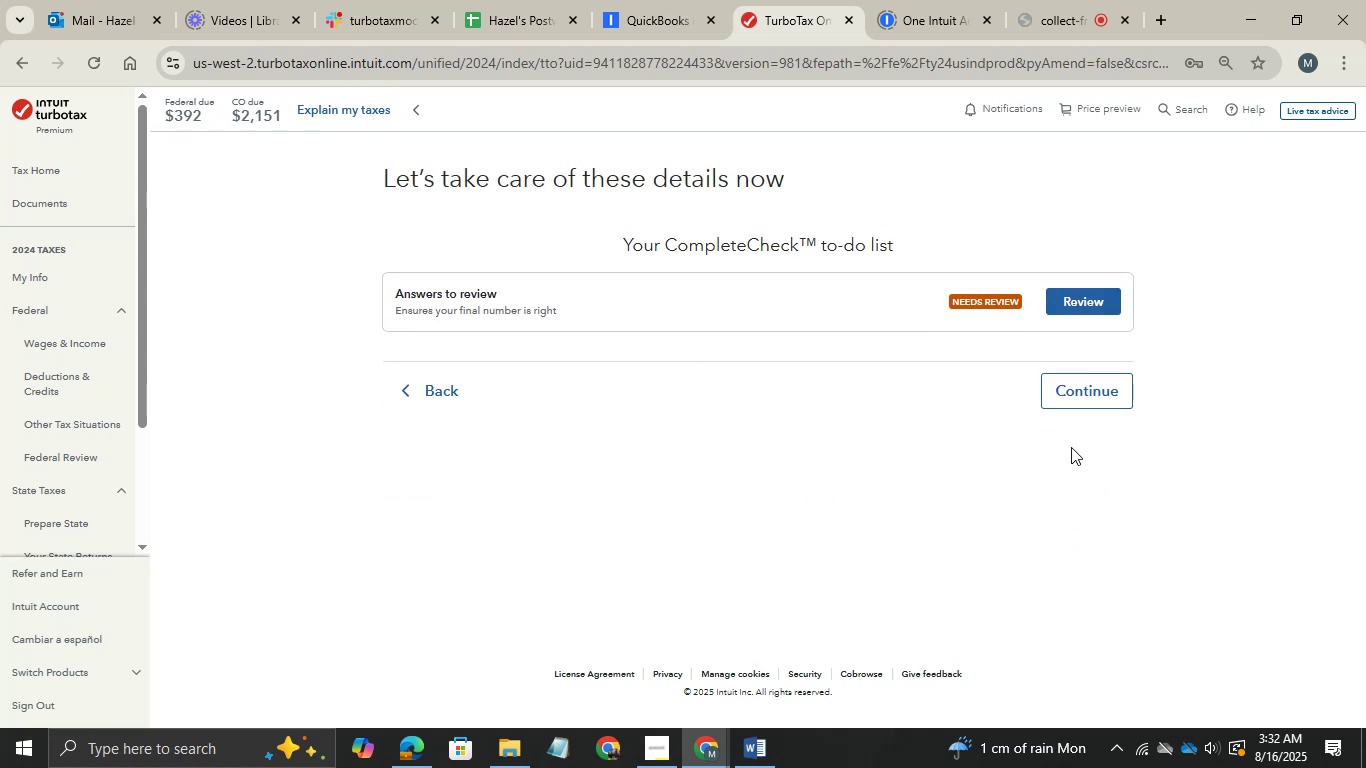 
left_click([1081, 389])
 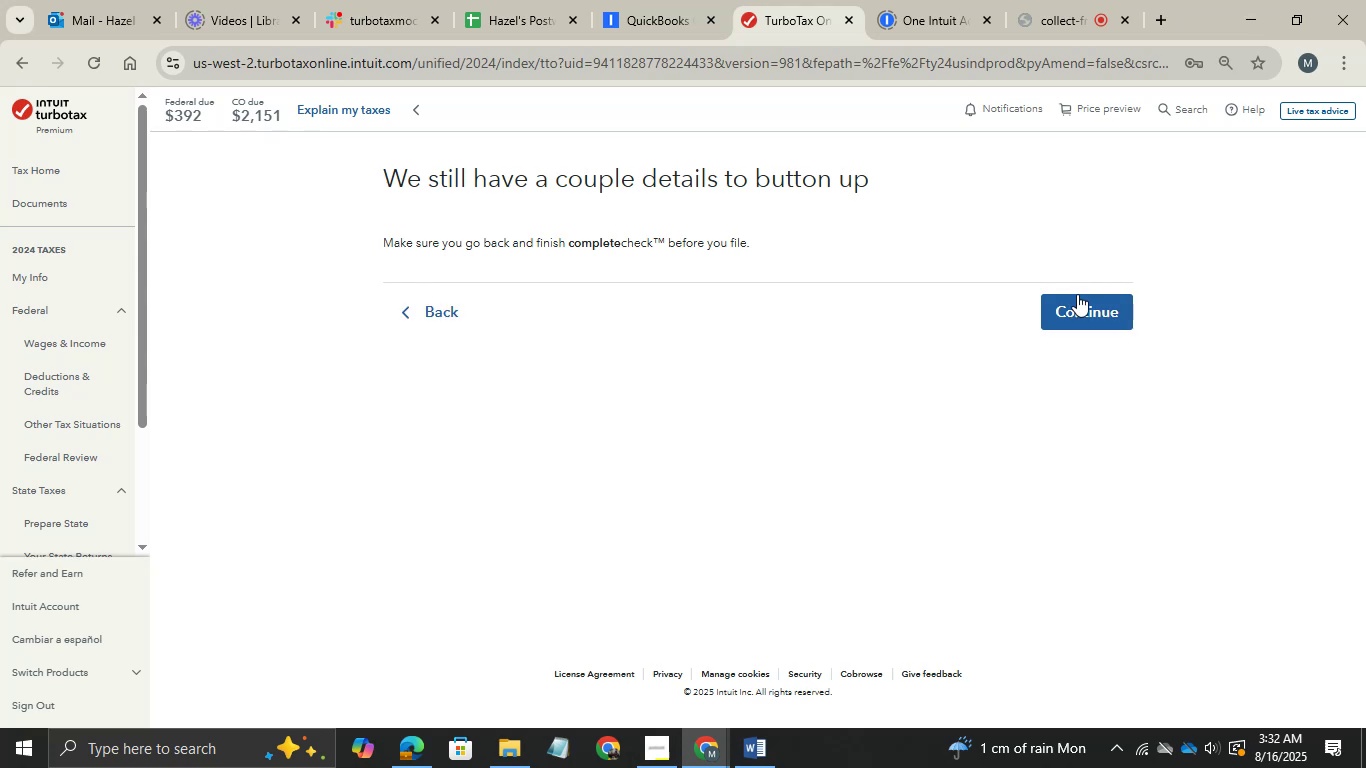 
left_click([1082, 310])
 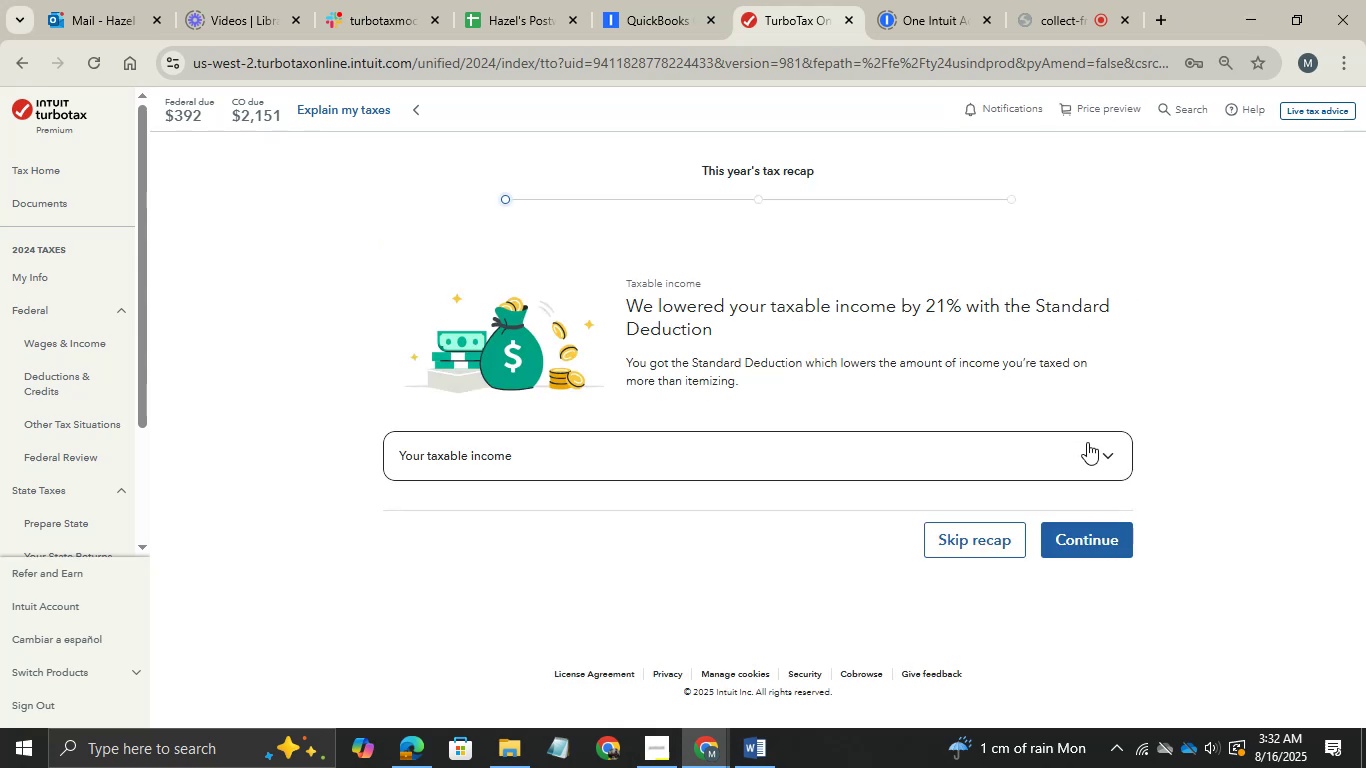 
left_click([1094, 542])
 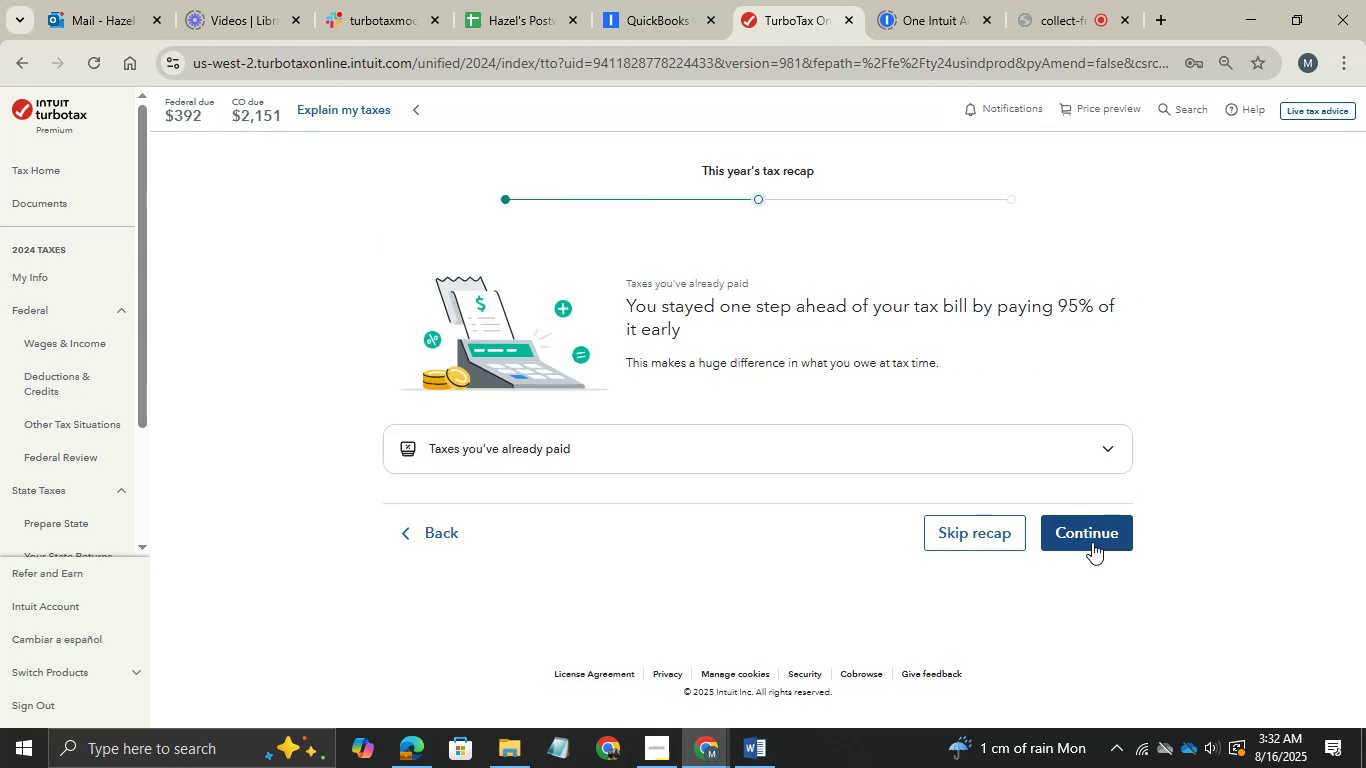 
scroll: coordinate [705, 314], scroll_direction: up, amount: 1.0
 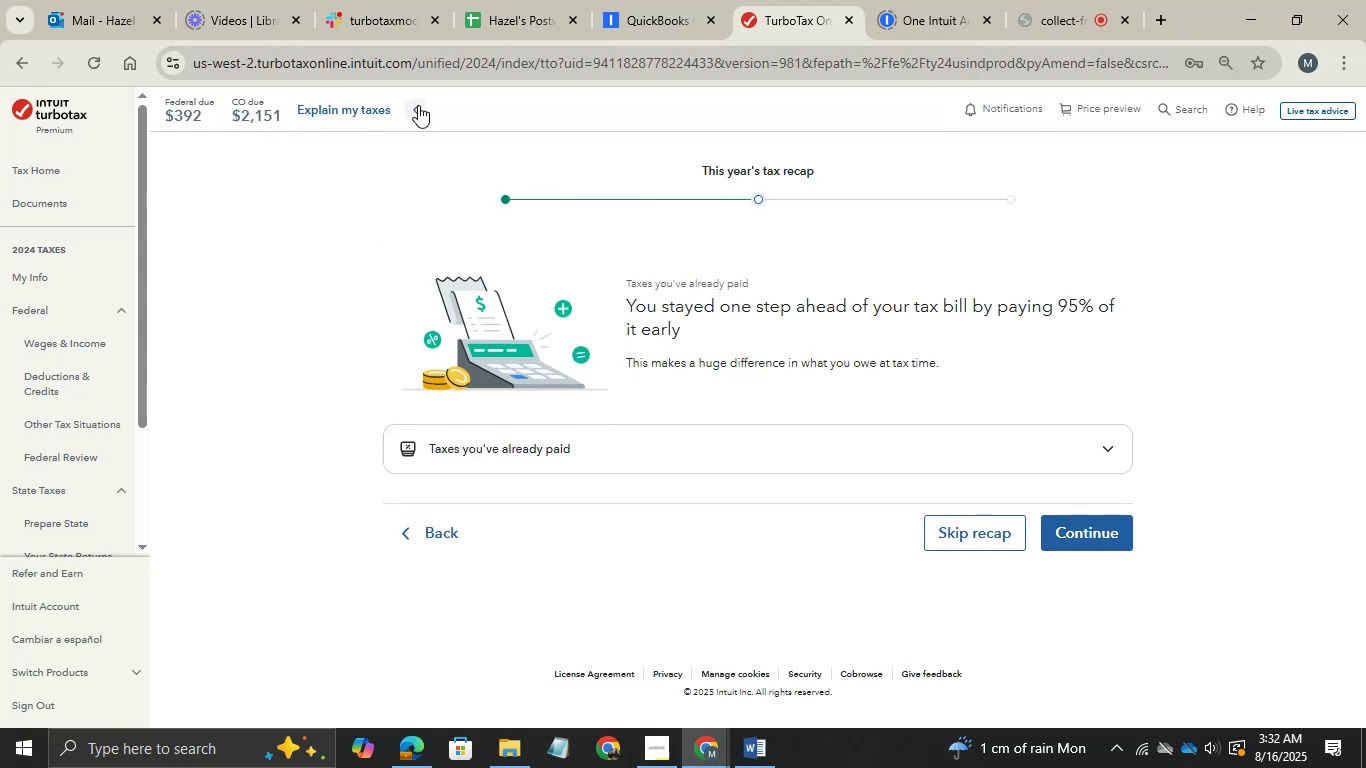 
left_click([418, 105])
 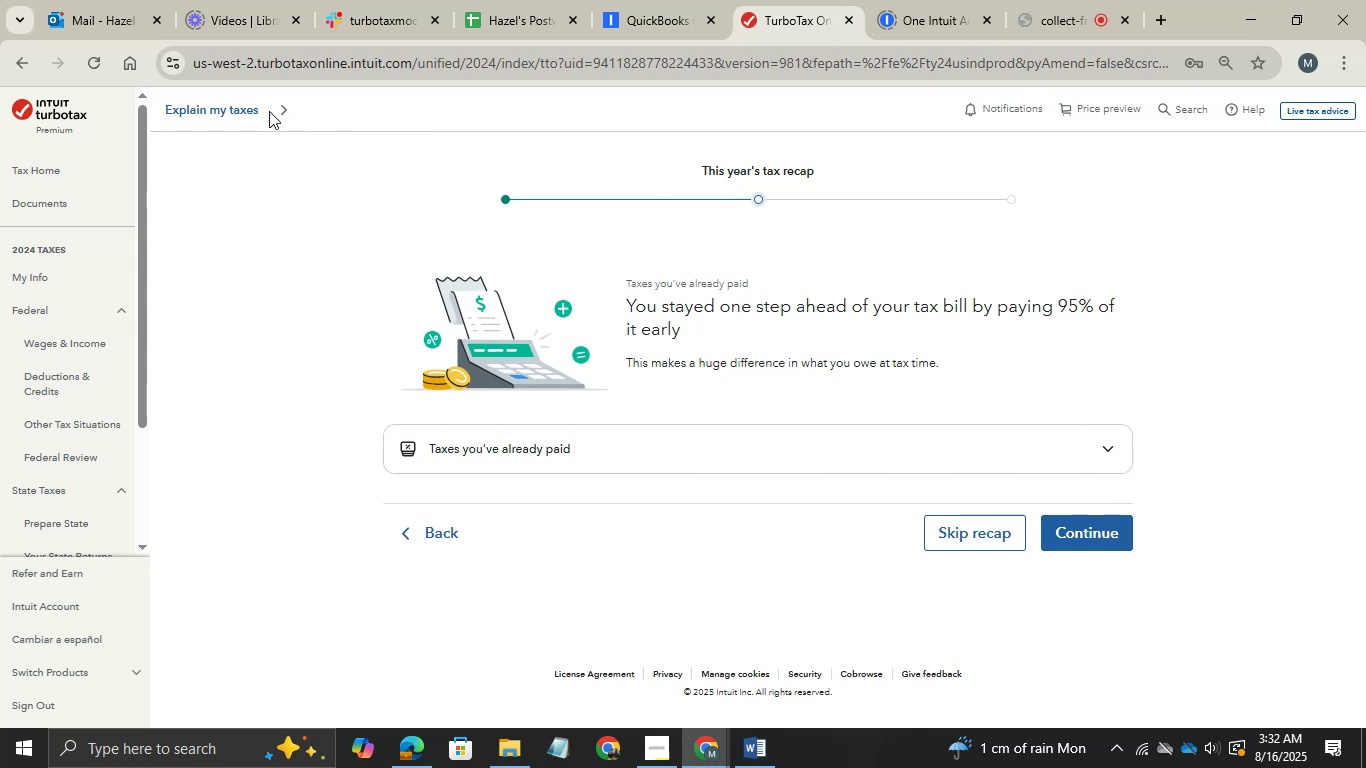 
left_click([269, 111])
 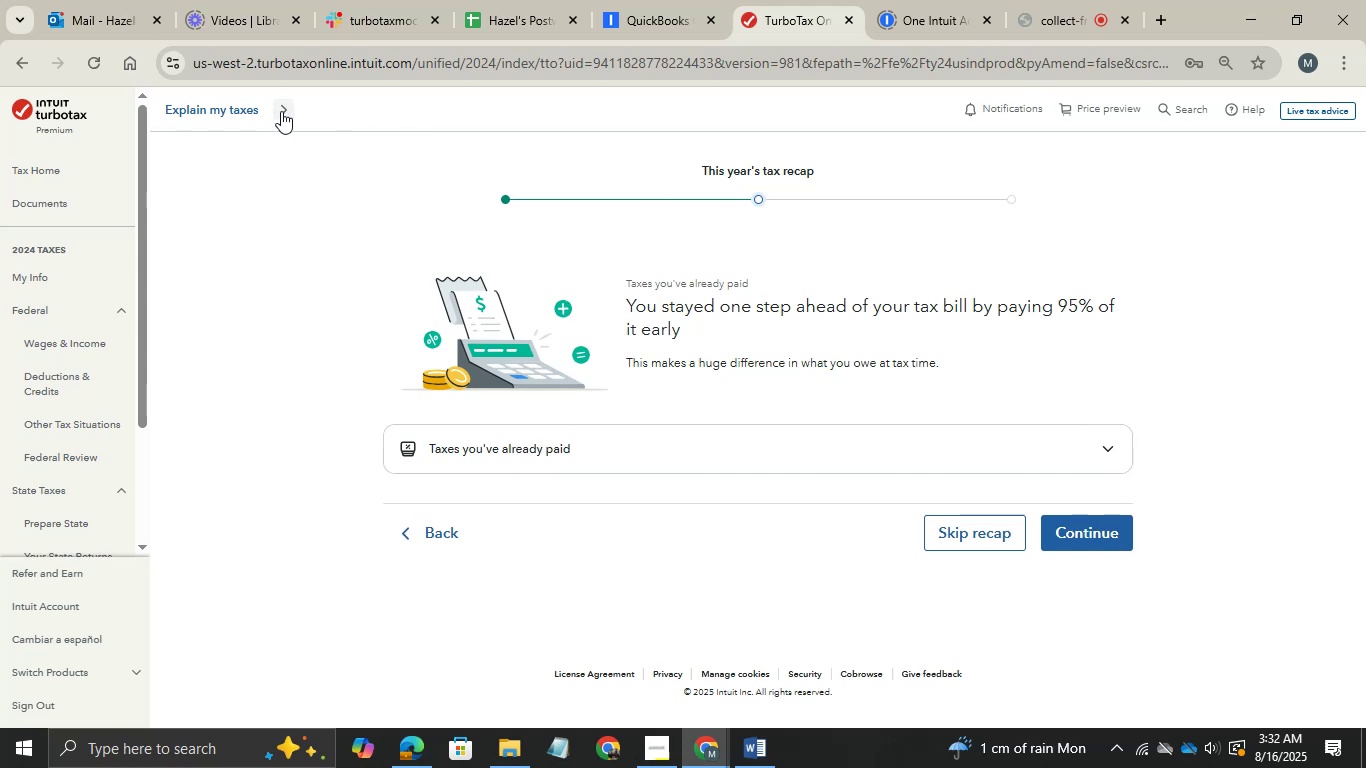 
left_click([281, 111])
 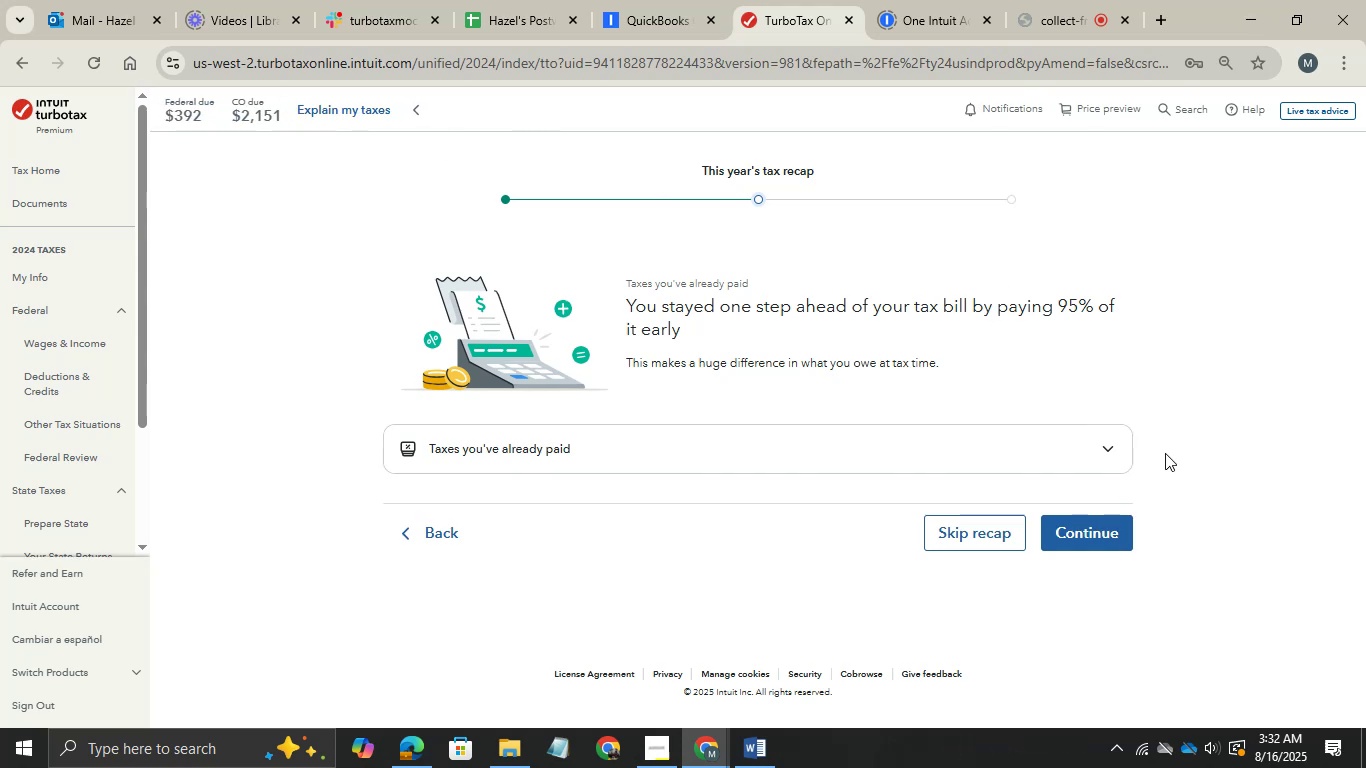 
left_click([1089, 522])
 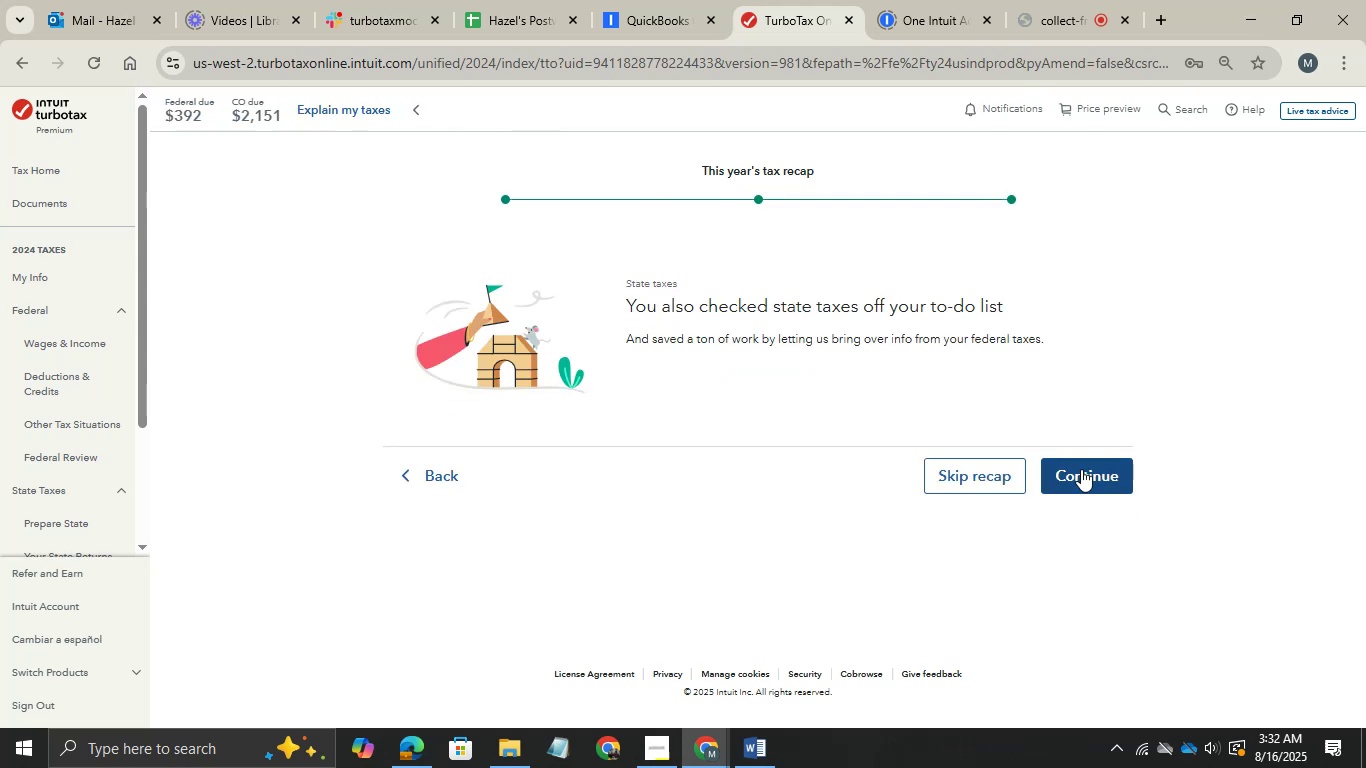 
left_click([1081, 469])
 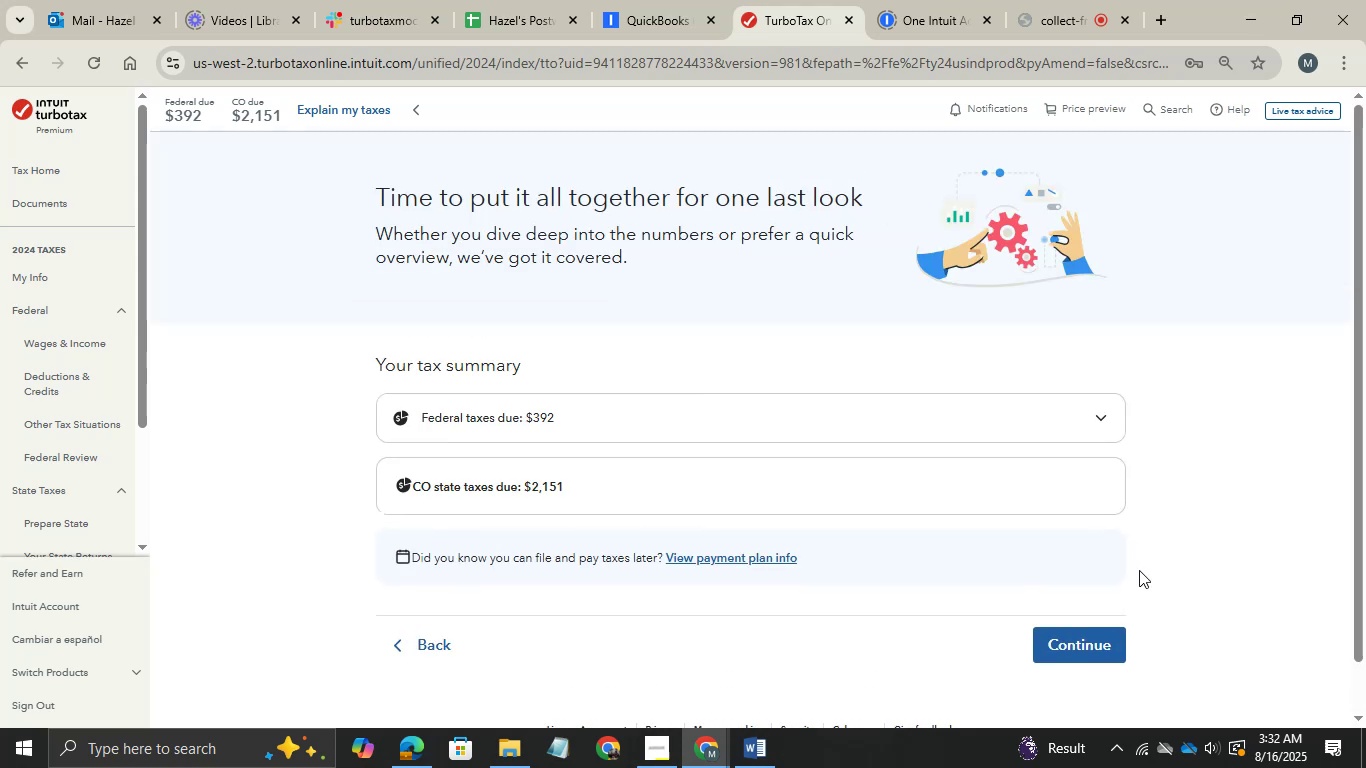 
left_click([1081, 649])
 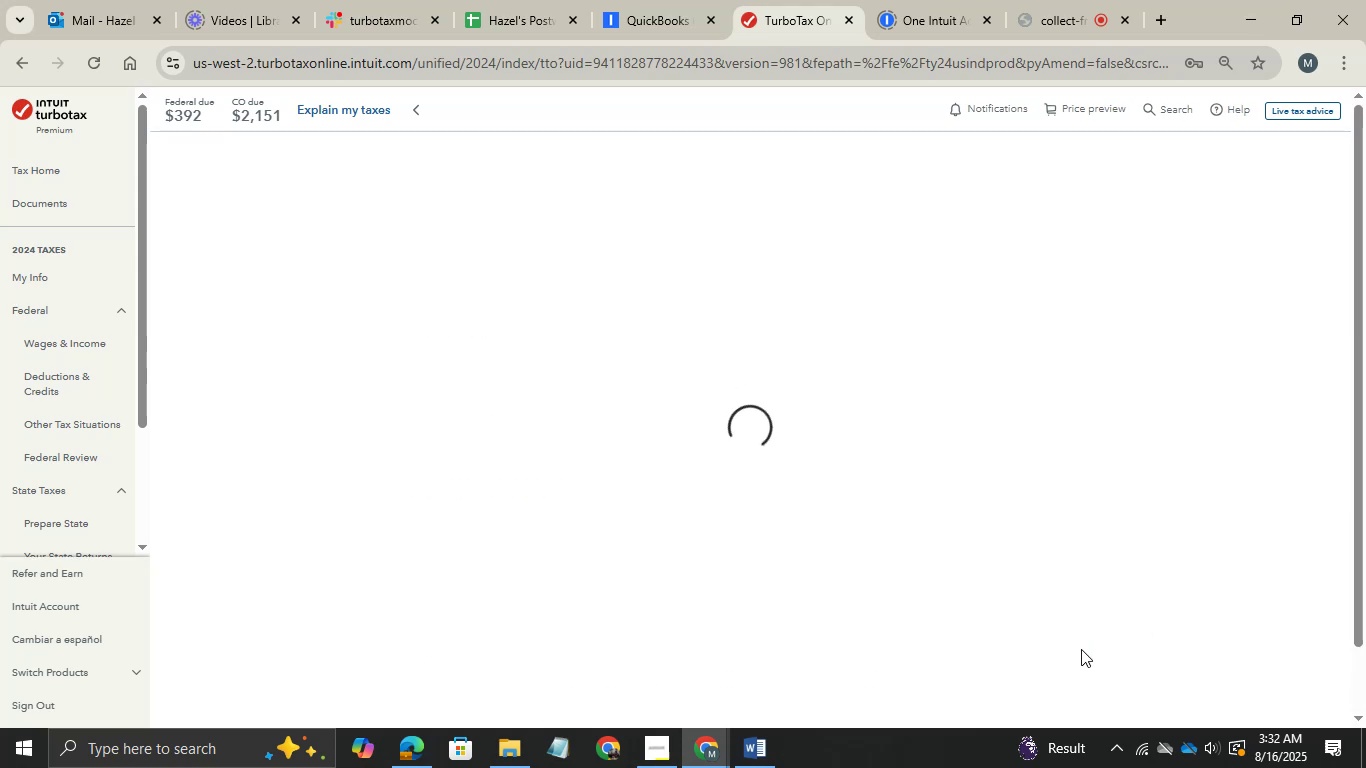 
wait(9.89)
 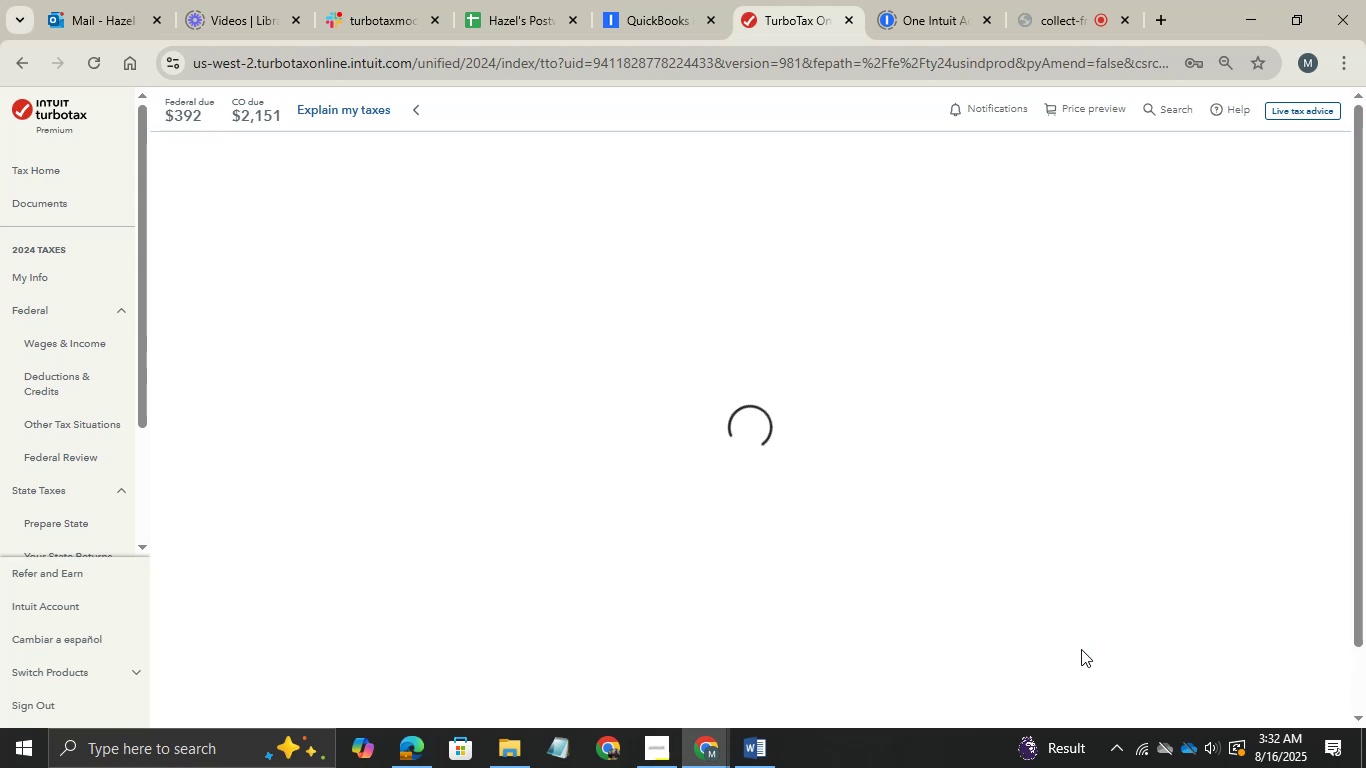 
left_click([1055, 9])
 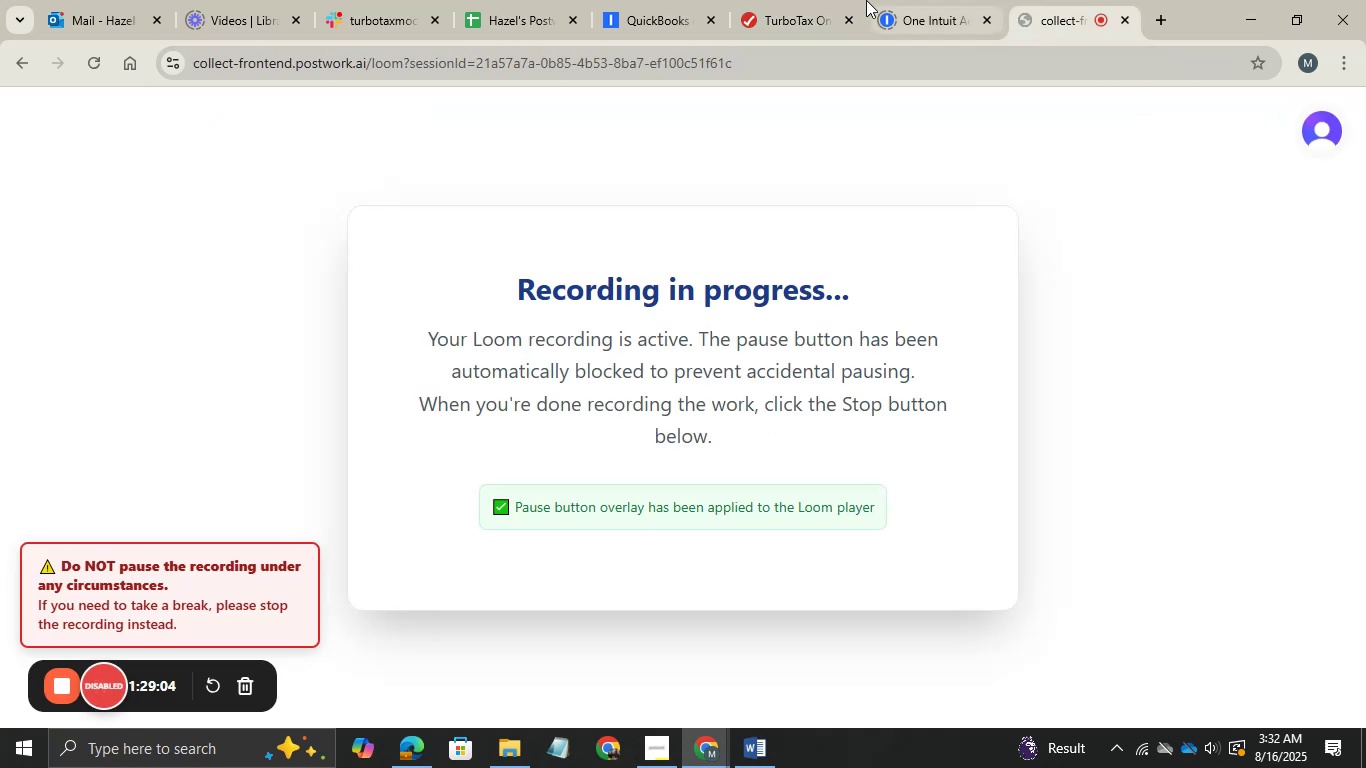 
left_click([836, 0])
 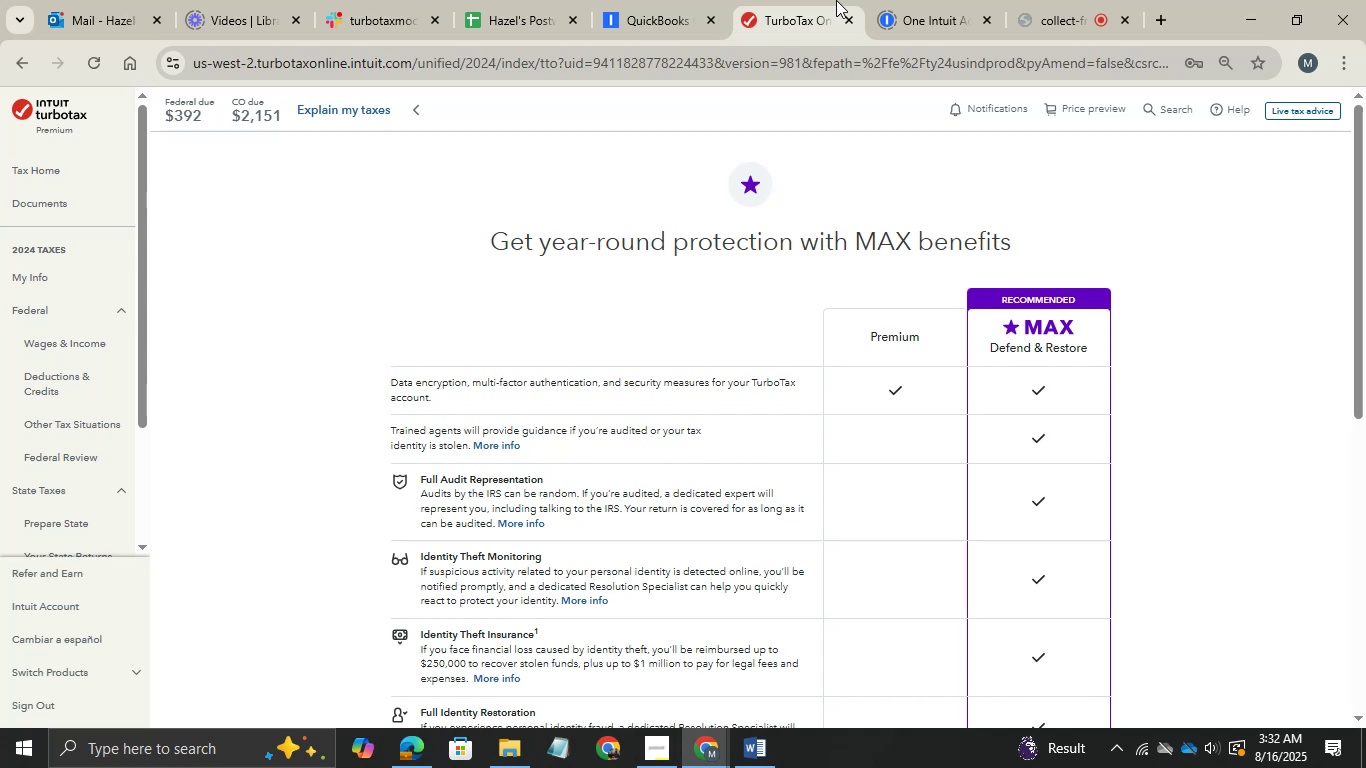 
wait(5.2)
 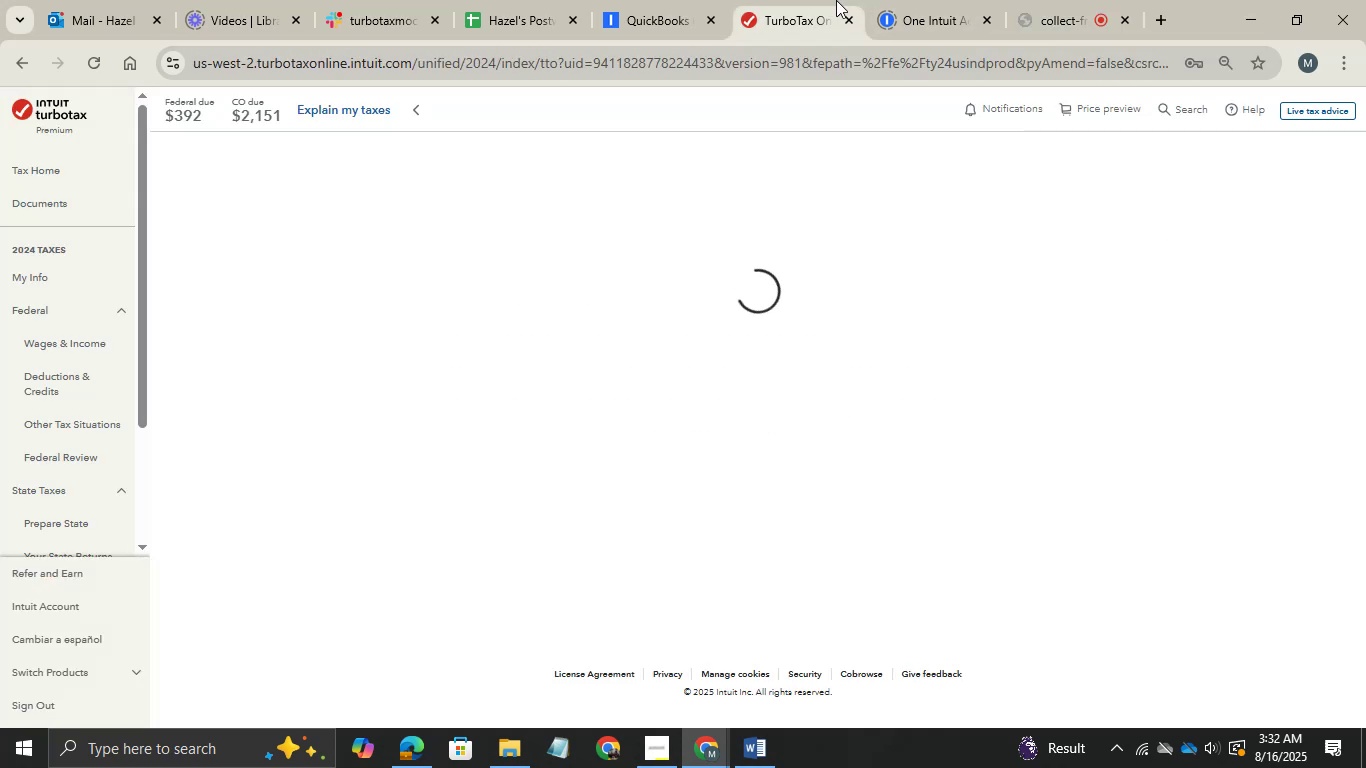 
scroll: coordinate [650, 279], scroll_direction: down, amount: 17.0
 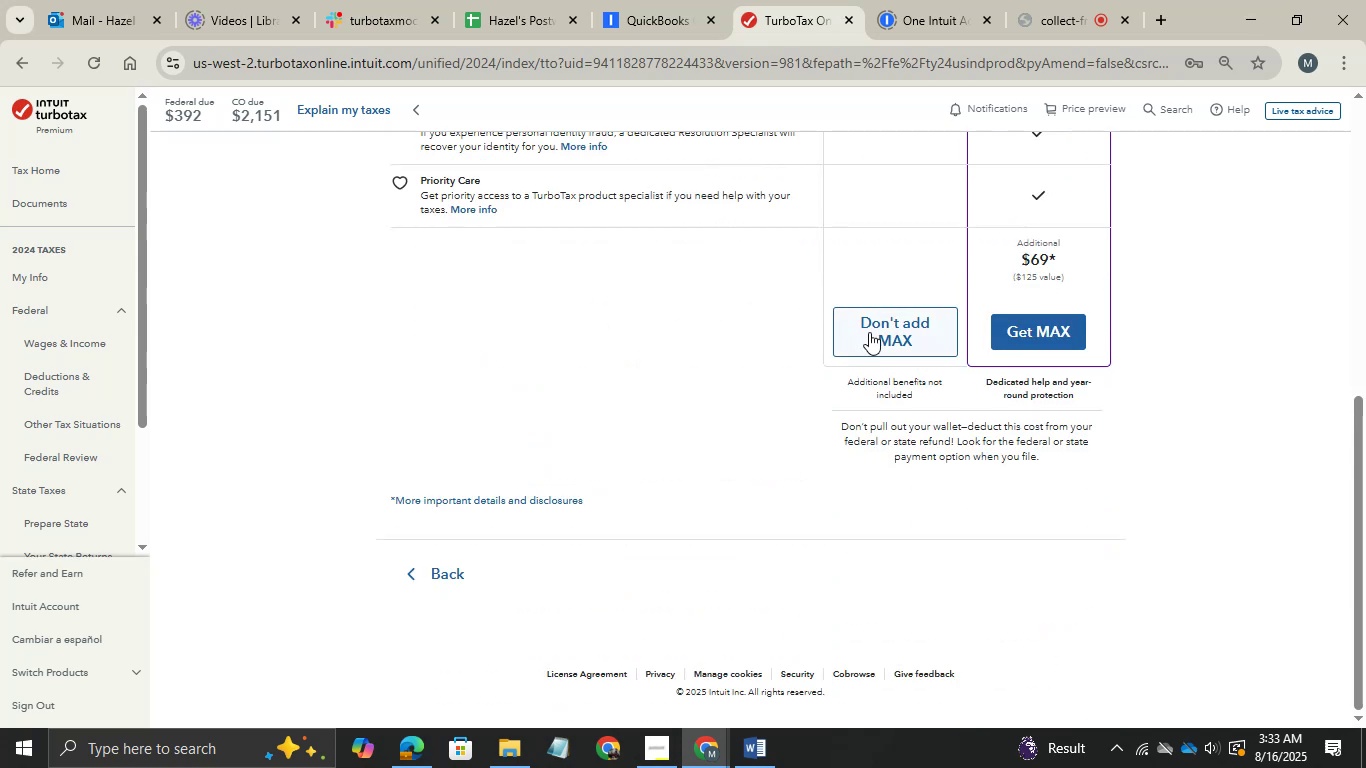 
left_click([869, 332])
 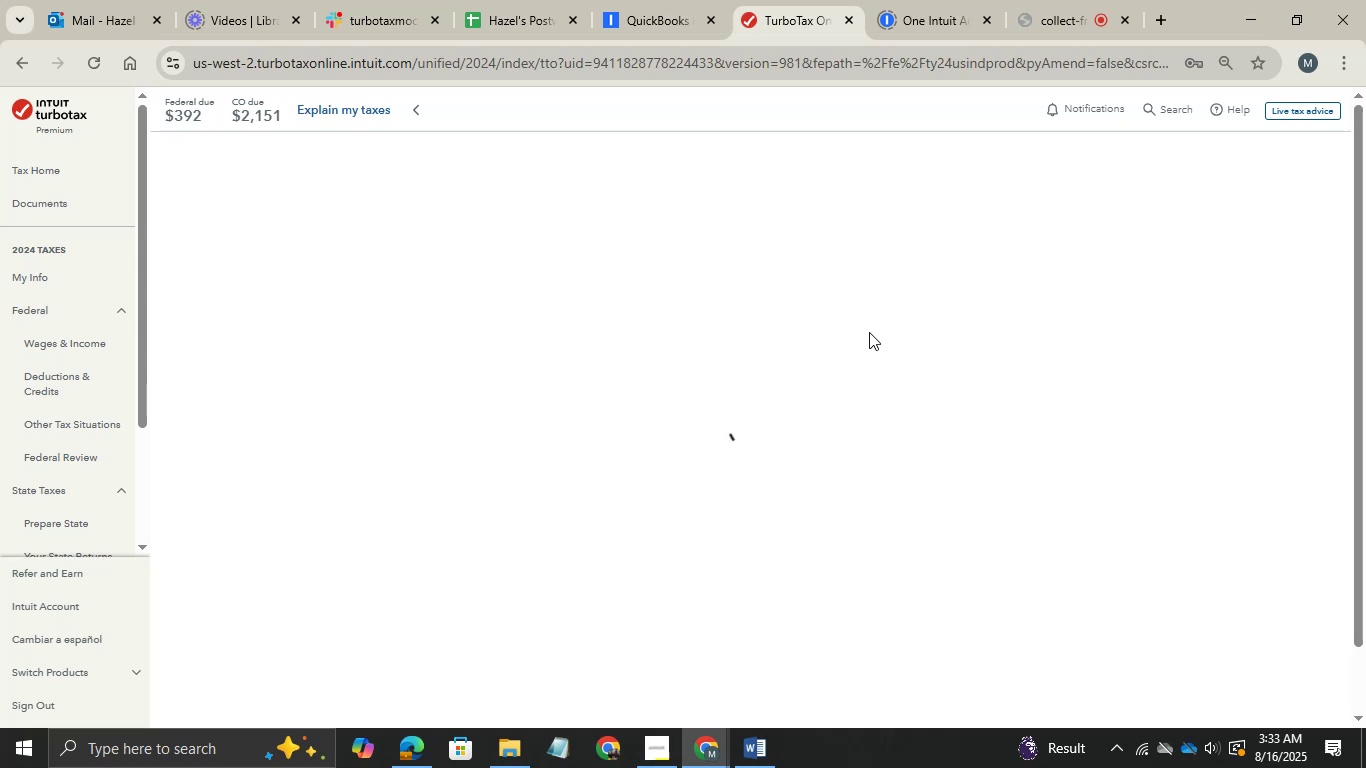 
wait(12.18)
 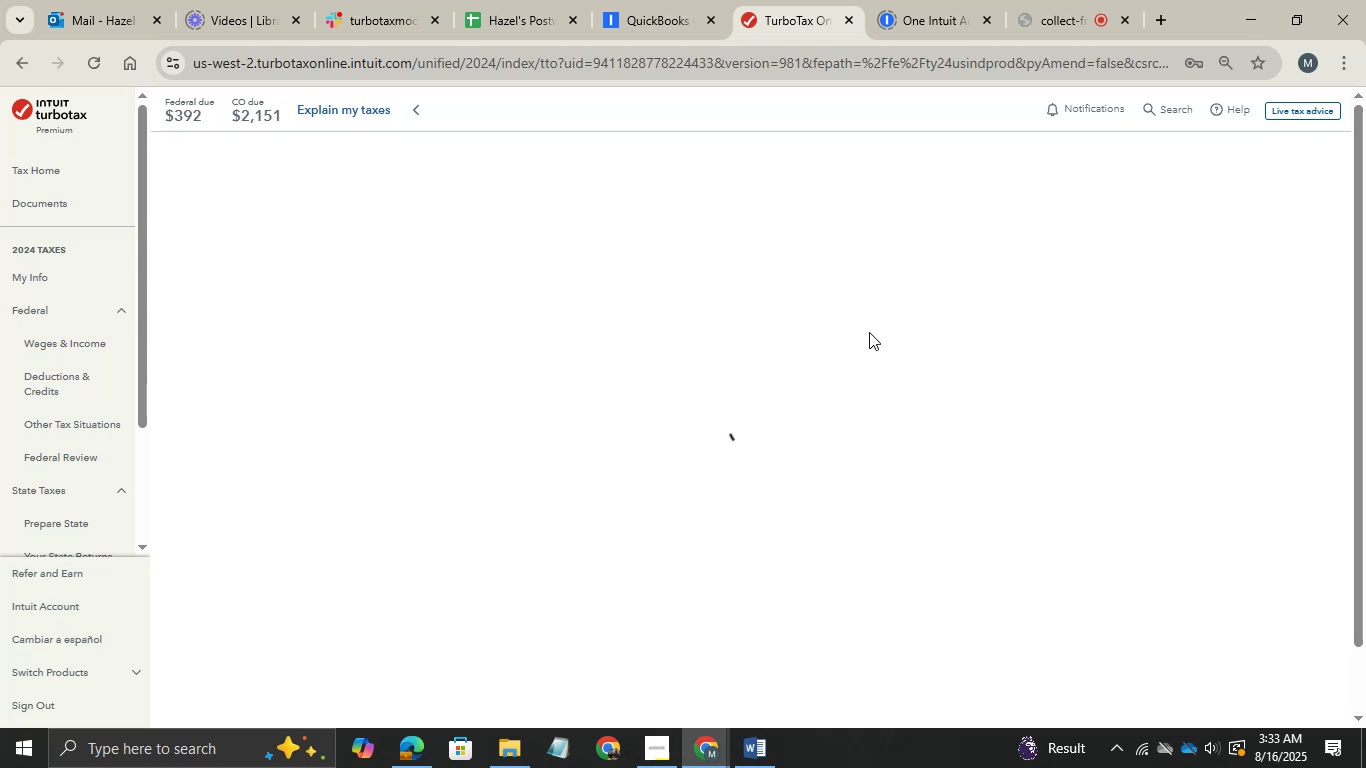 
left_click([1042, 252])
 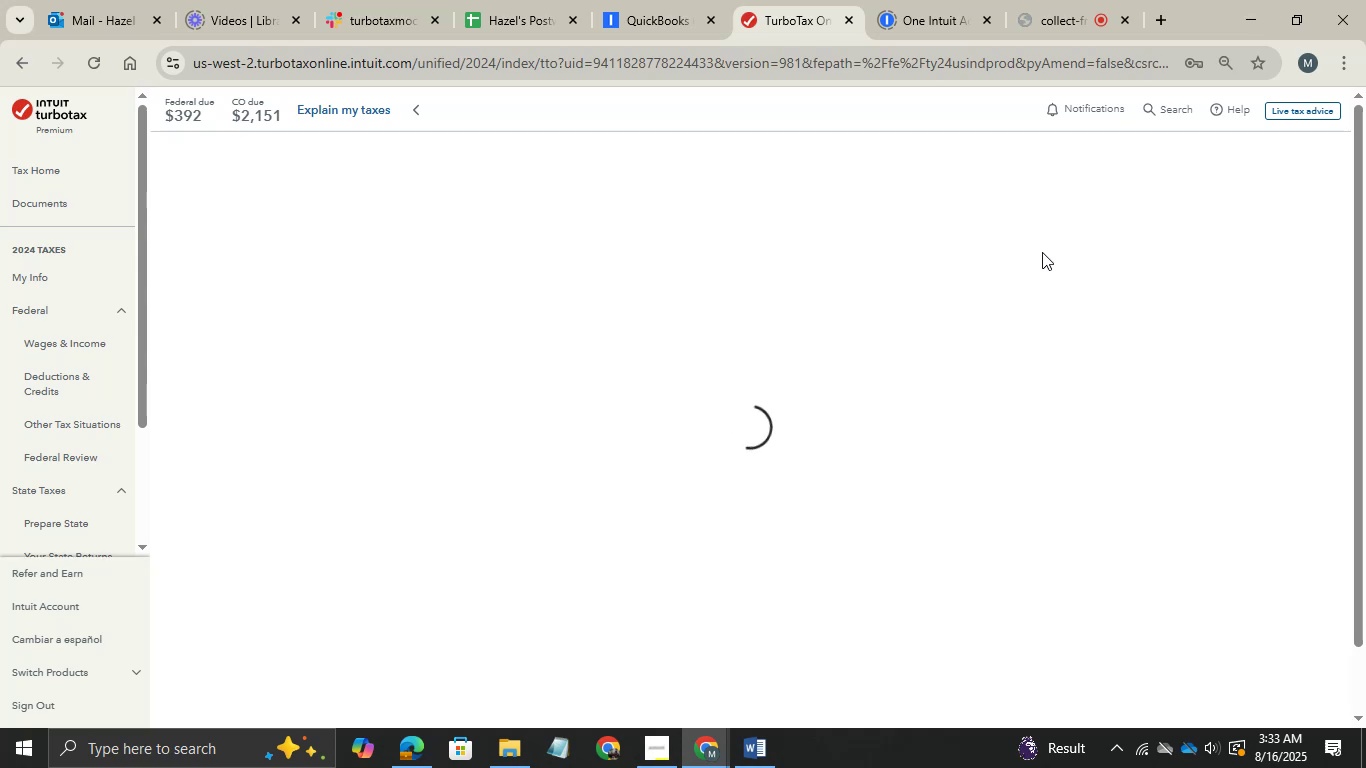 
wait(11.41)
 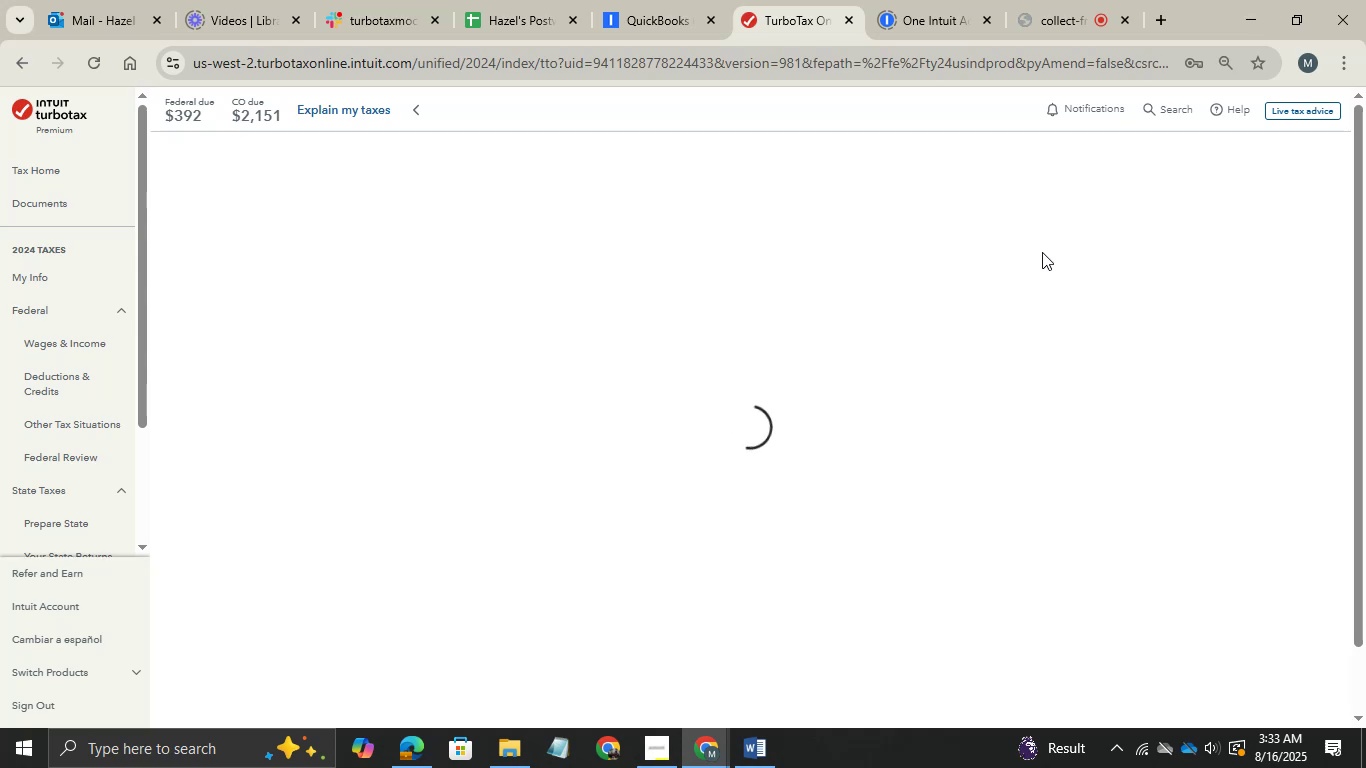 
scroll: coordinate [1054, 383], scroll_direction: down, amount: 1.0
 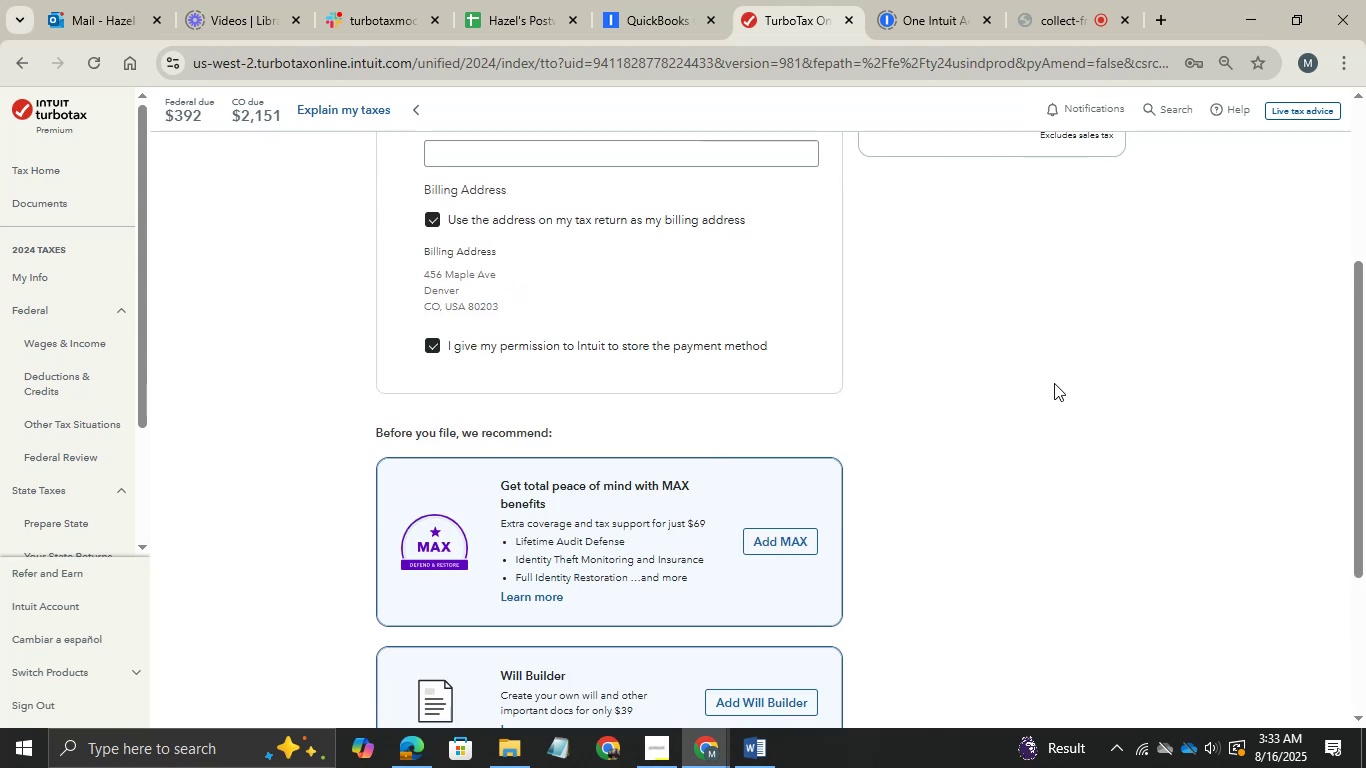 
wait(8.16)
 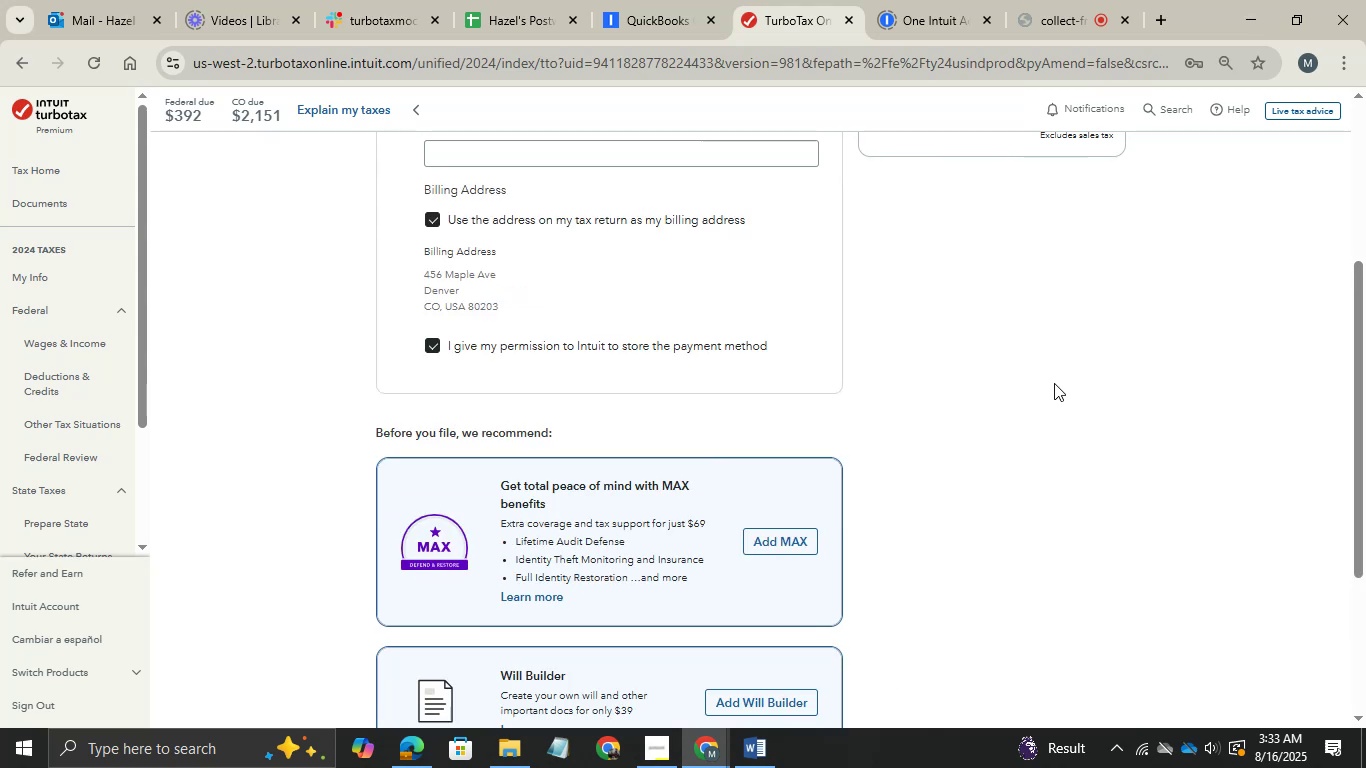 
left_click([691, 744])
 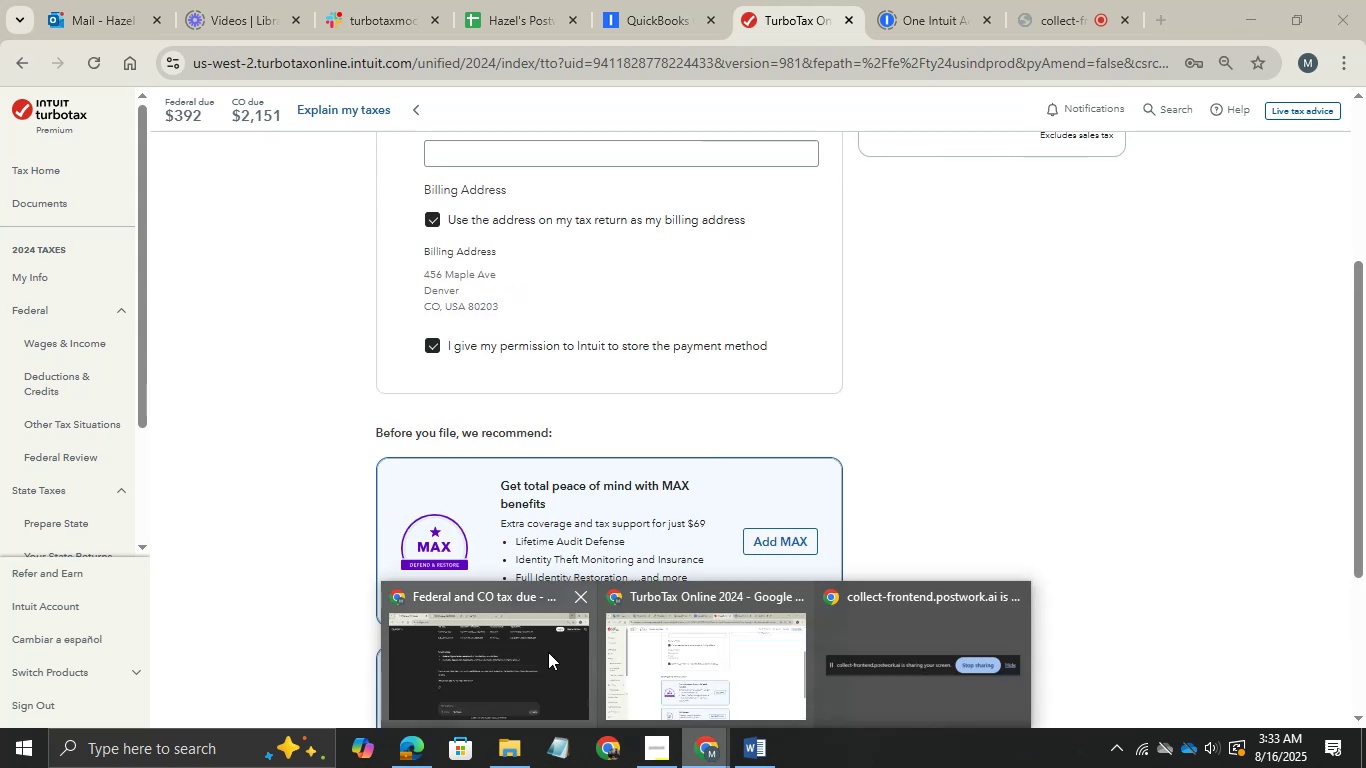 
left_click([548, 652])
 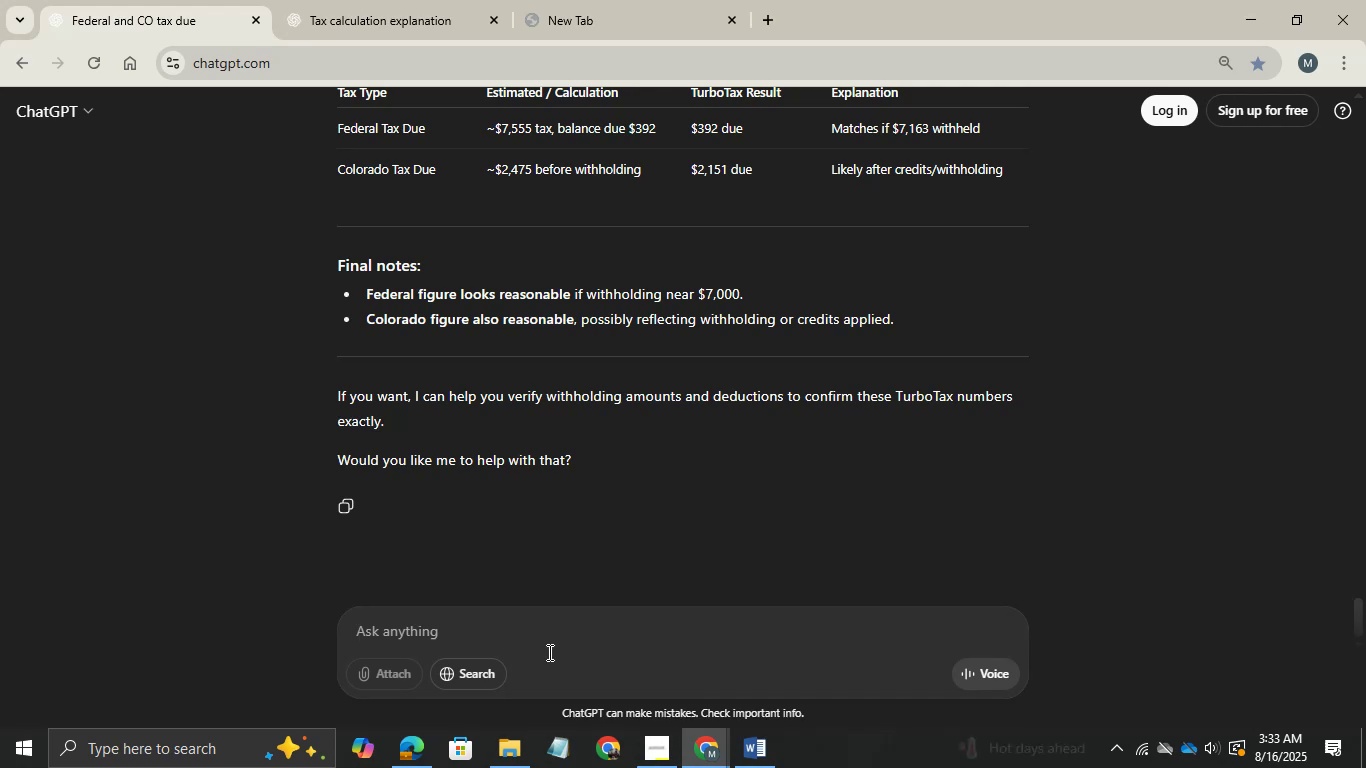 
scroll: coordinate [548, 652], scroll_direction: none, amount: 0.0
 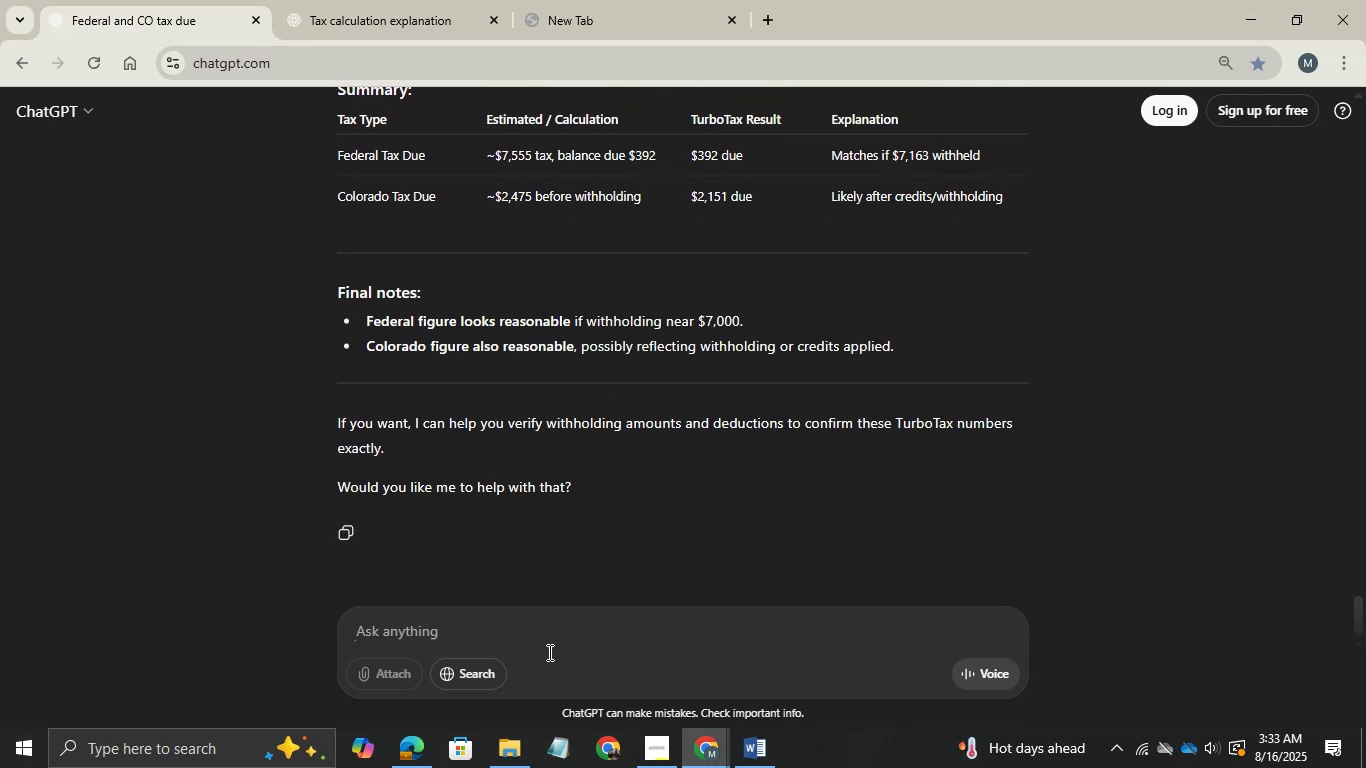 
wait(8.66)
 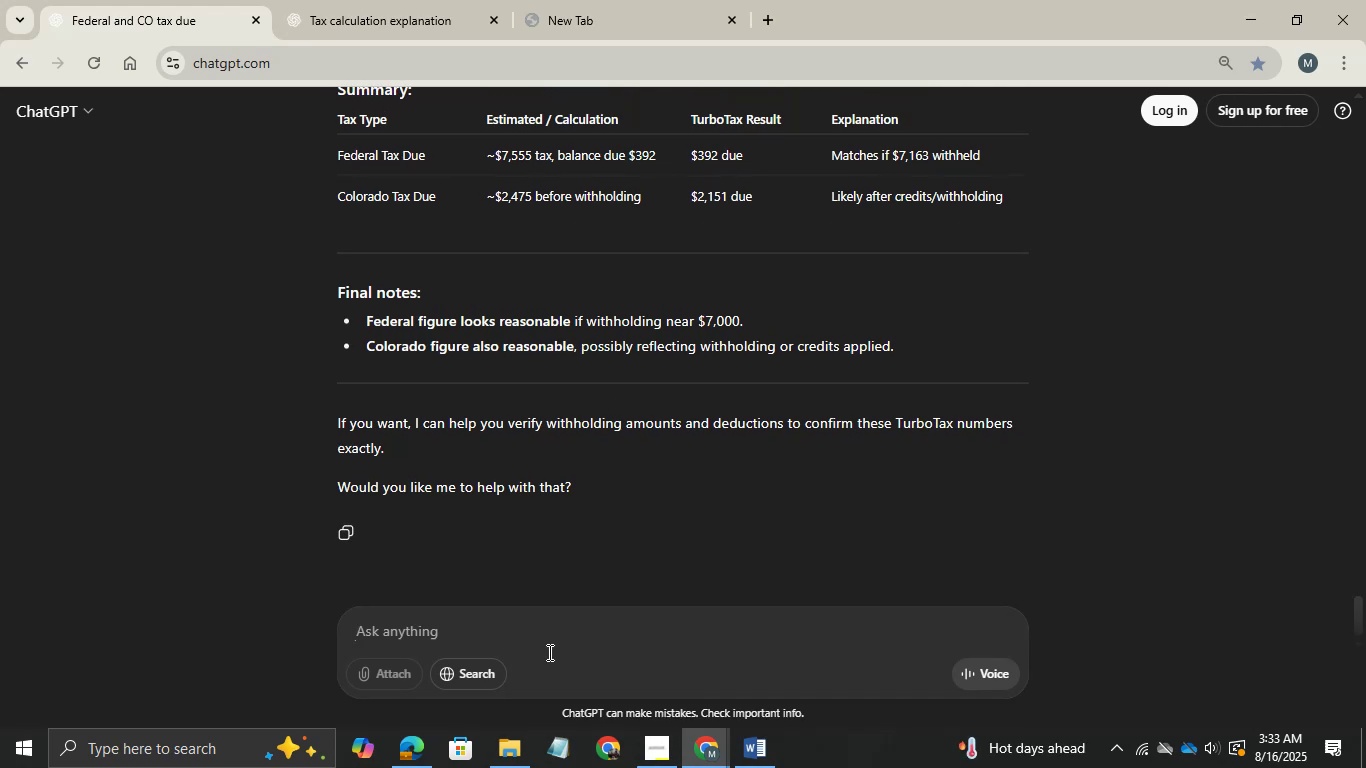 
scroll: coordinate [824, 296], scroll_direction: up, amount: 1.0
 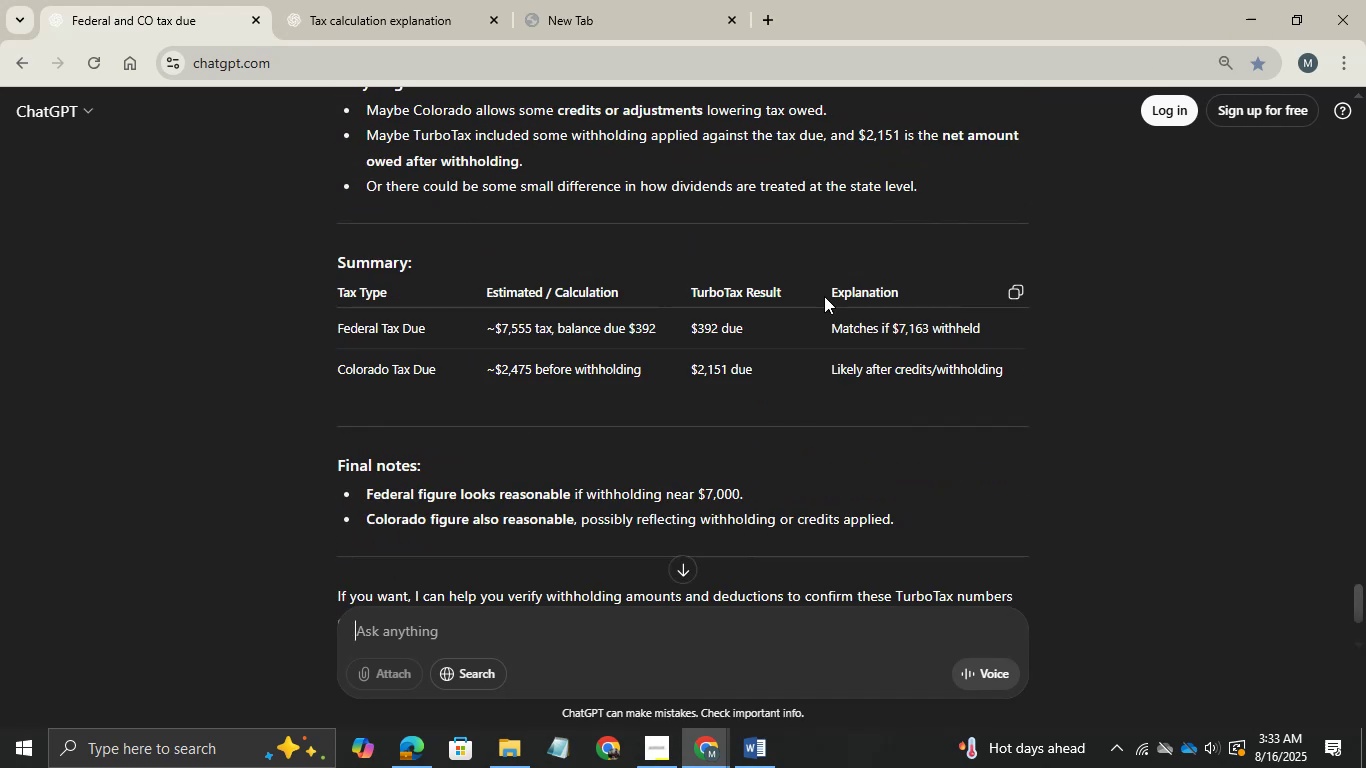 
scroll: coordinate [824, 296], scroll_direction: none, amount: 0.0
 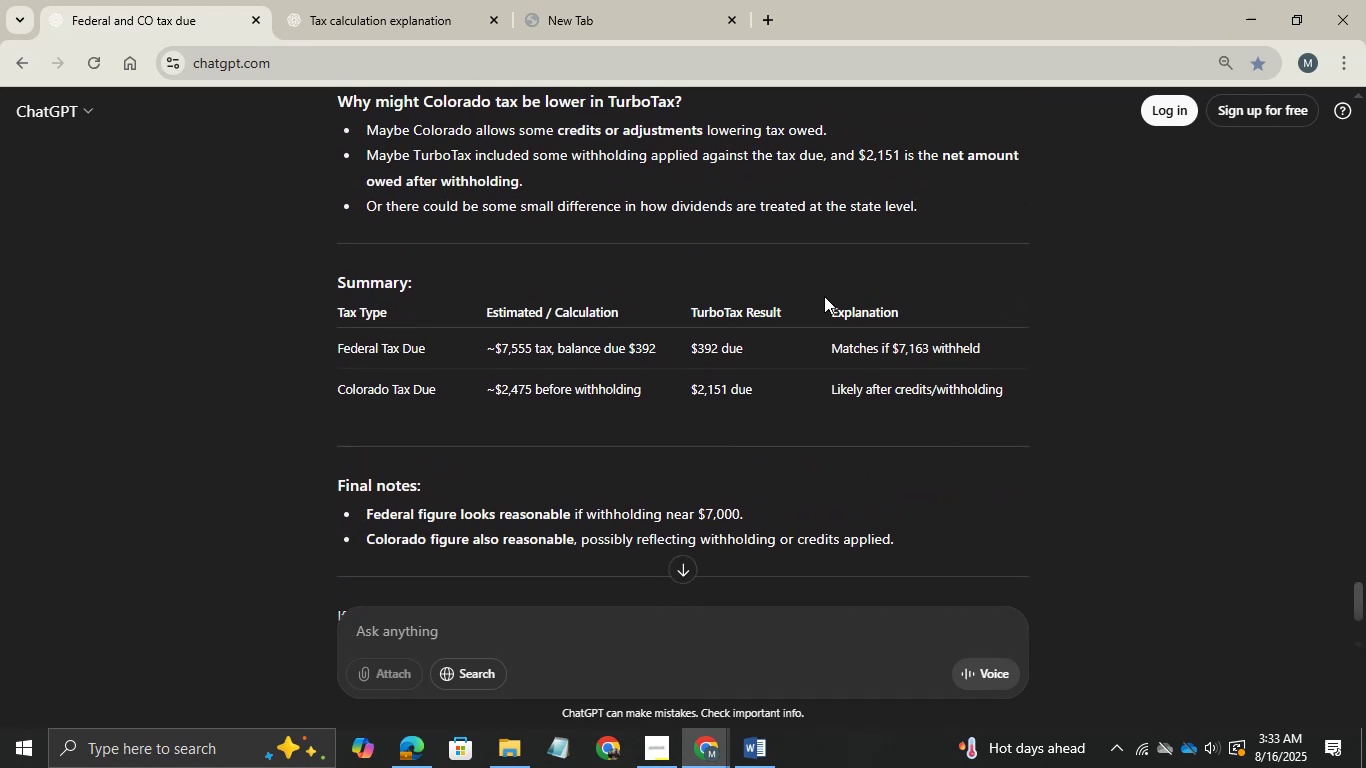 
scroll: coordinate [824, 296], scroll_direction: up, amount: 4.0
 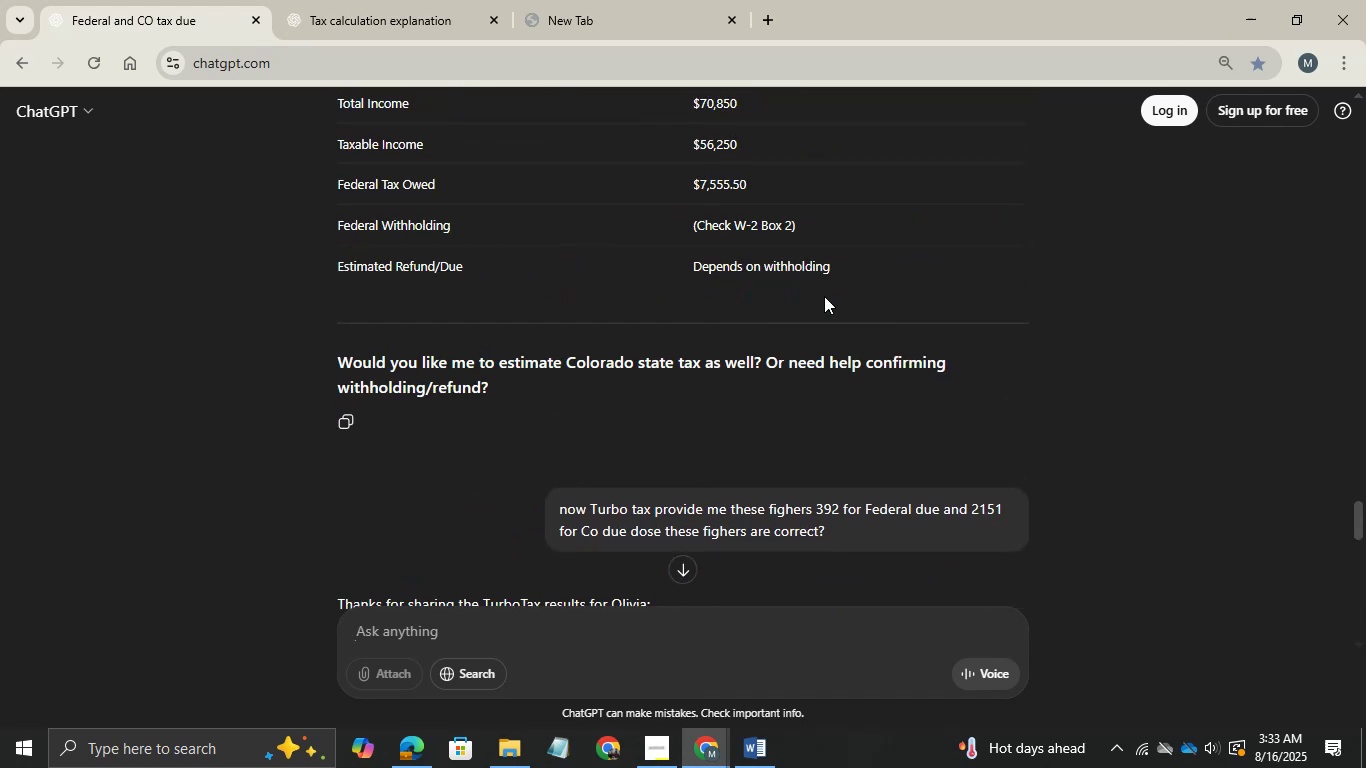 
scroll: coordinate [824, 296], scroll_direction: none, amount: 0.0
 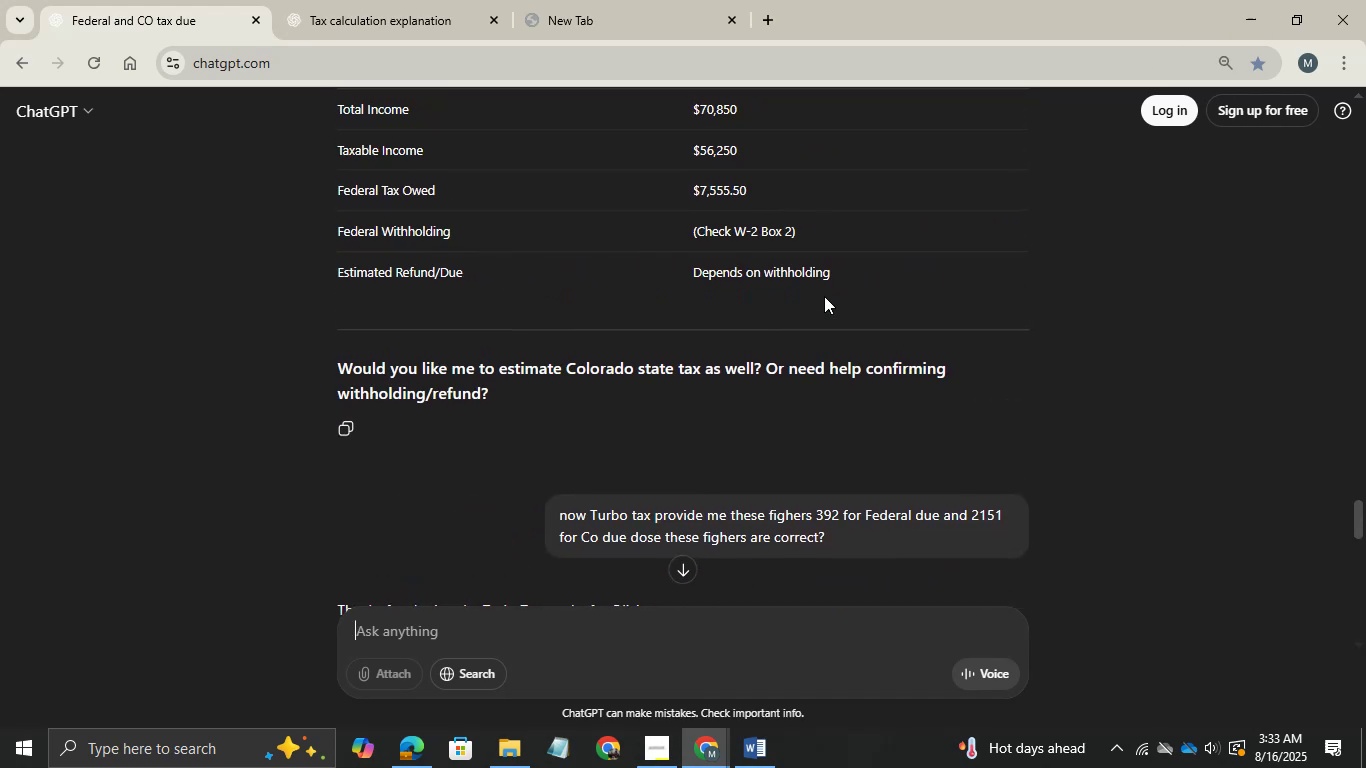 
scroll: coordinate [824, 296], scroll_direction: up, amount: 3.0
 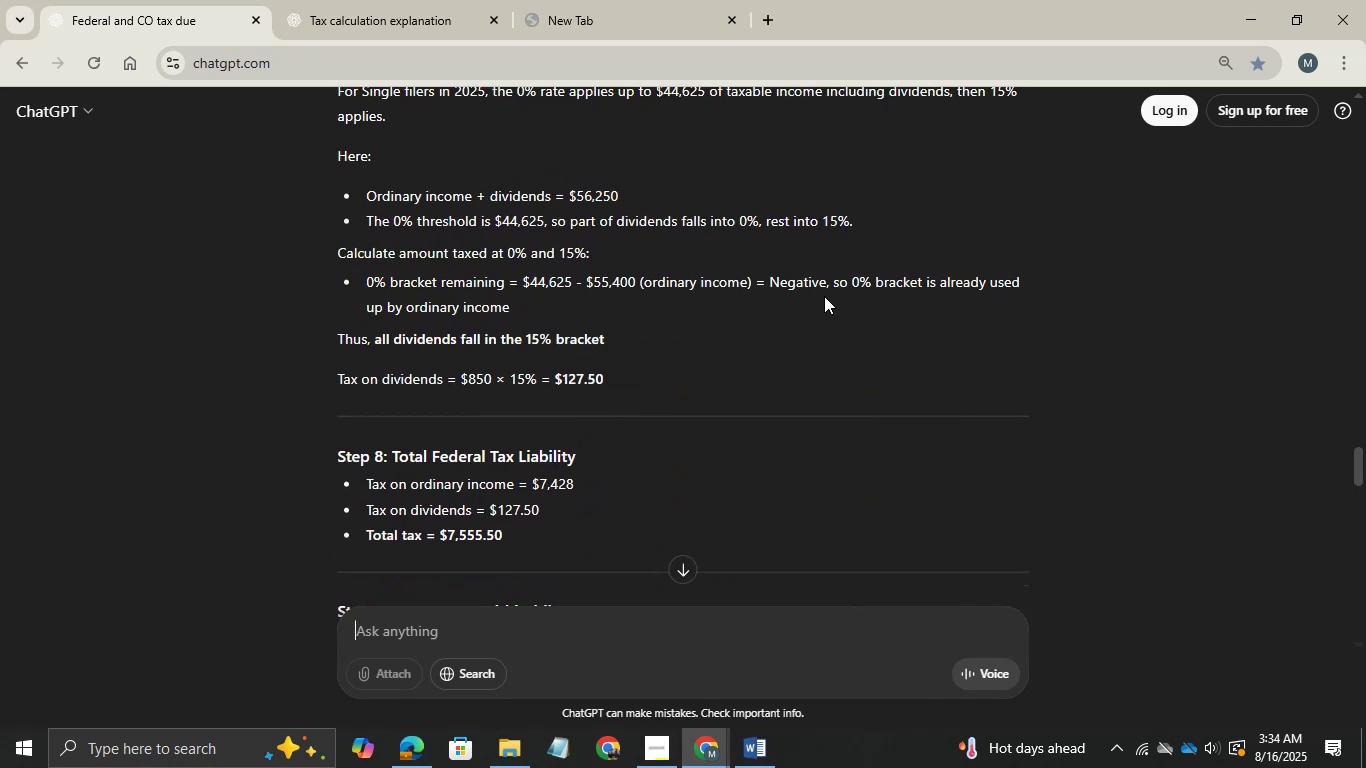 
wait(5.11)
 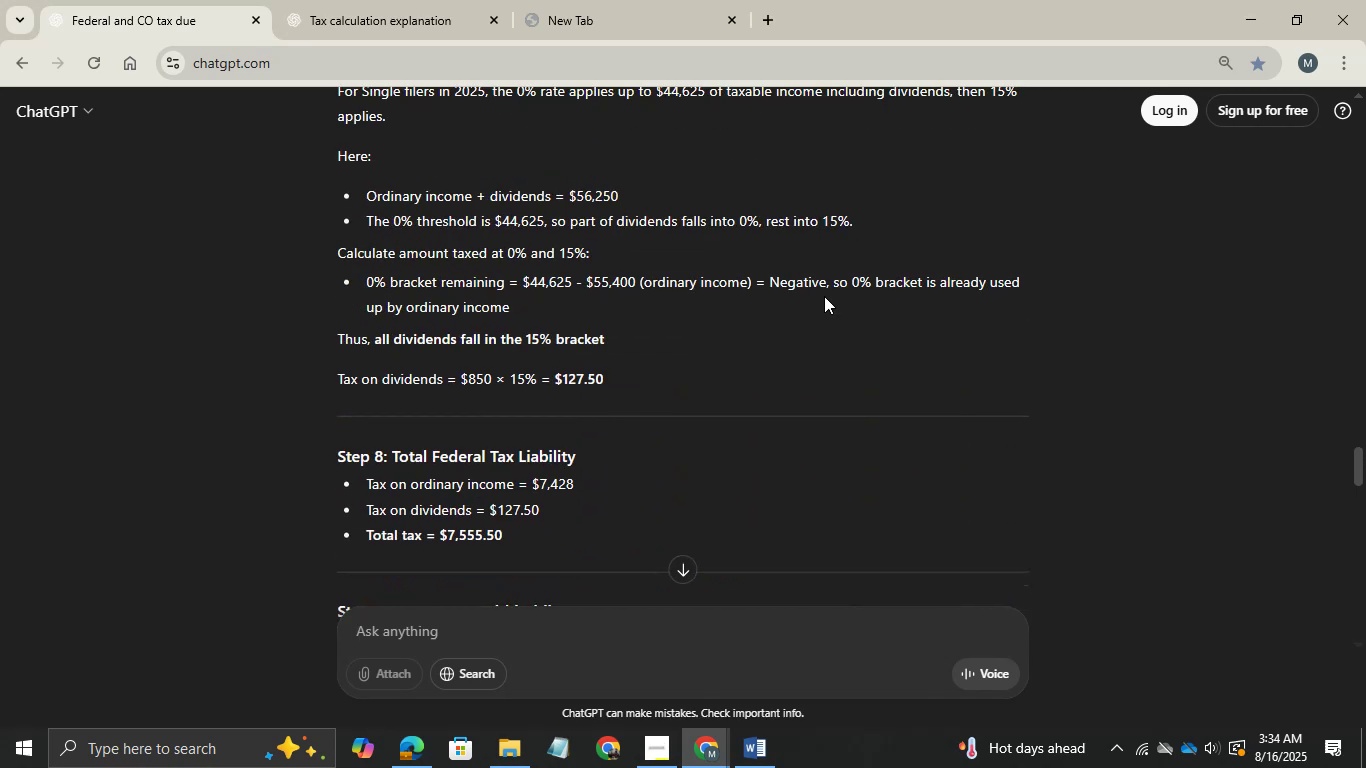 
scroll: coordinate [824, 296], scroll_direction: none, amount: 0.0
 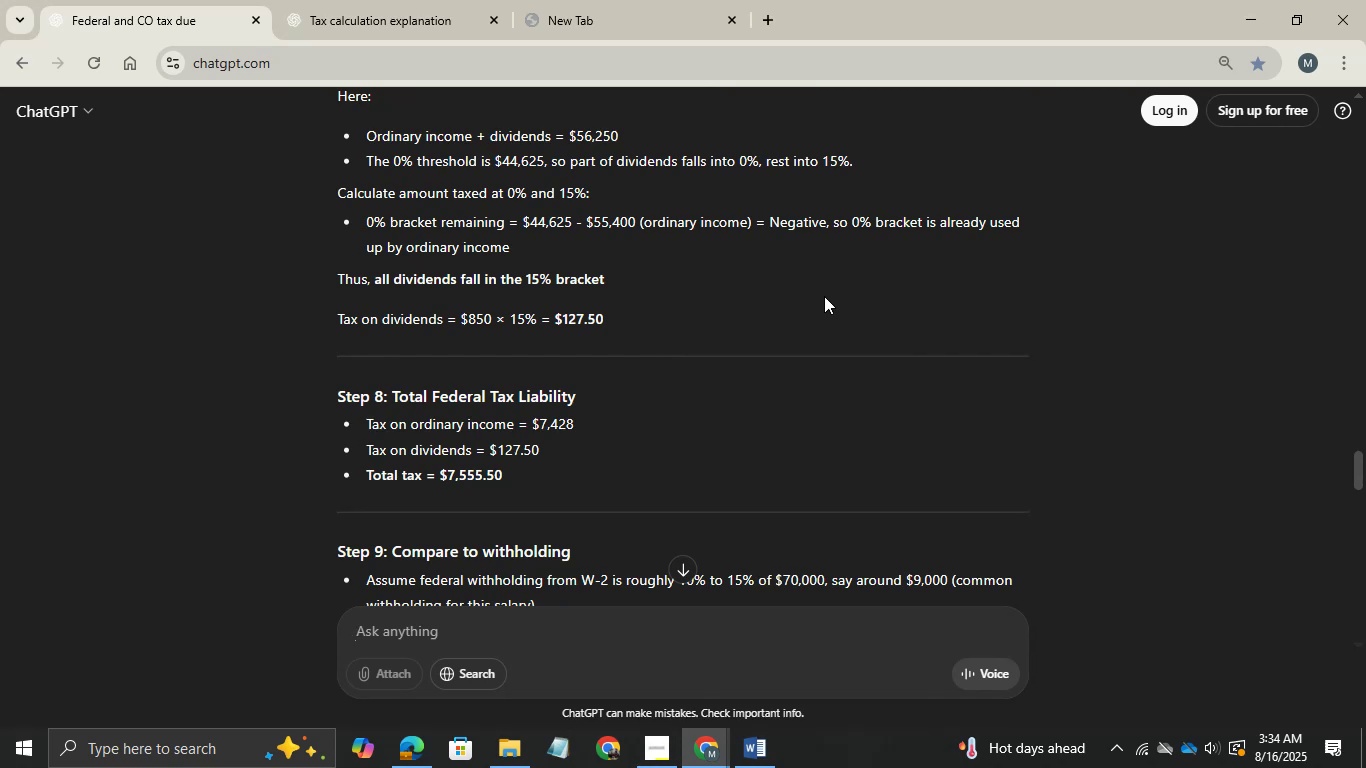 
wait(9.89)
 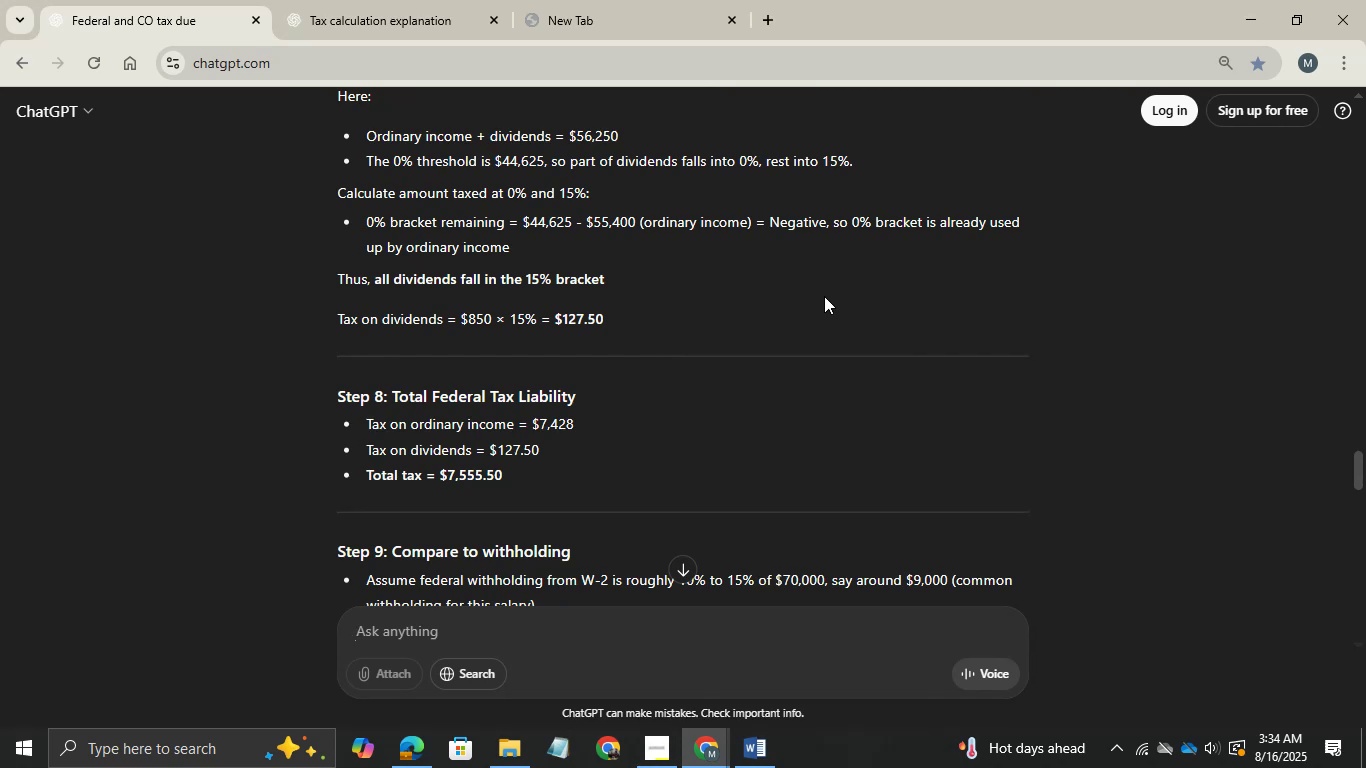 
left_click([1255, 2])
 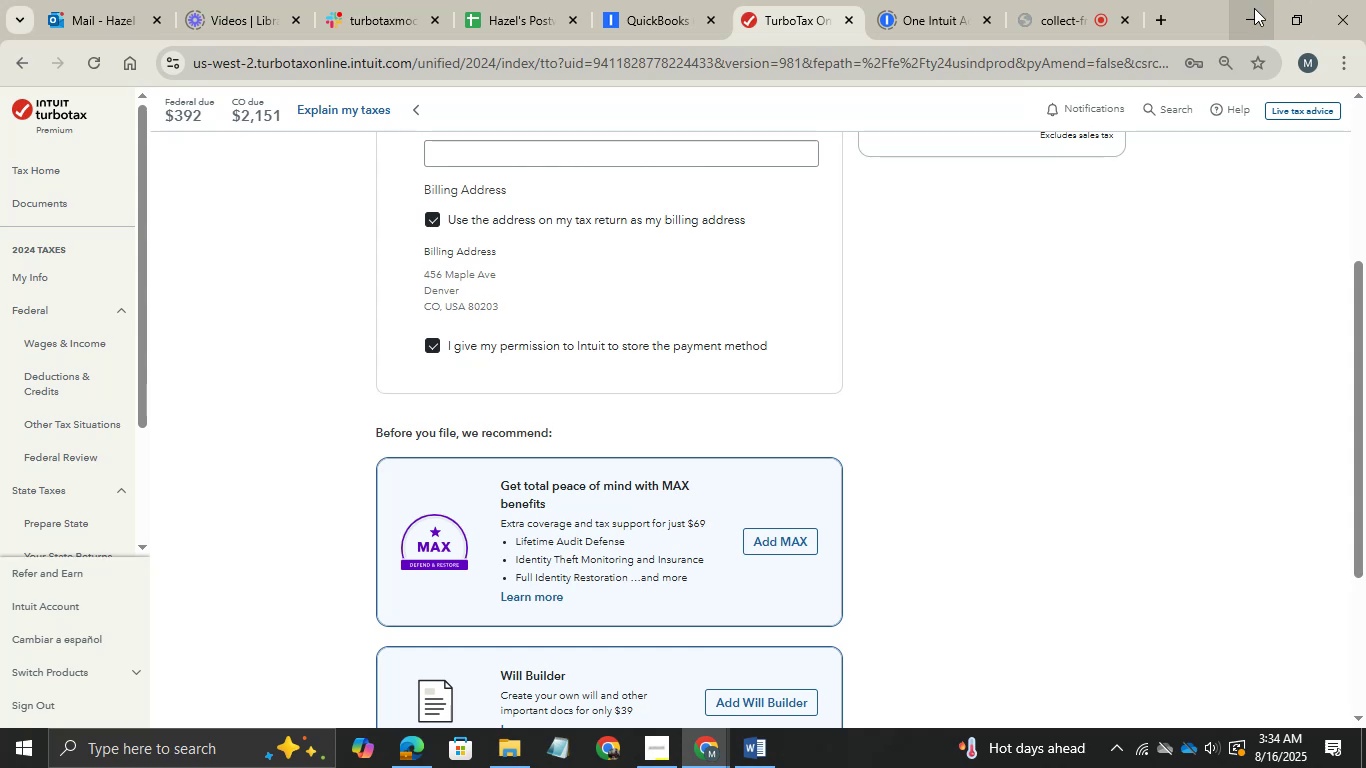 
wait(13.62)
 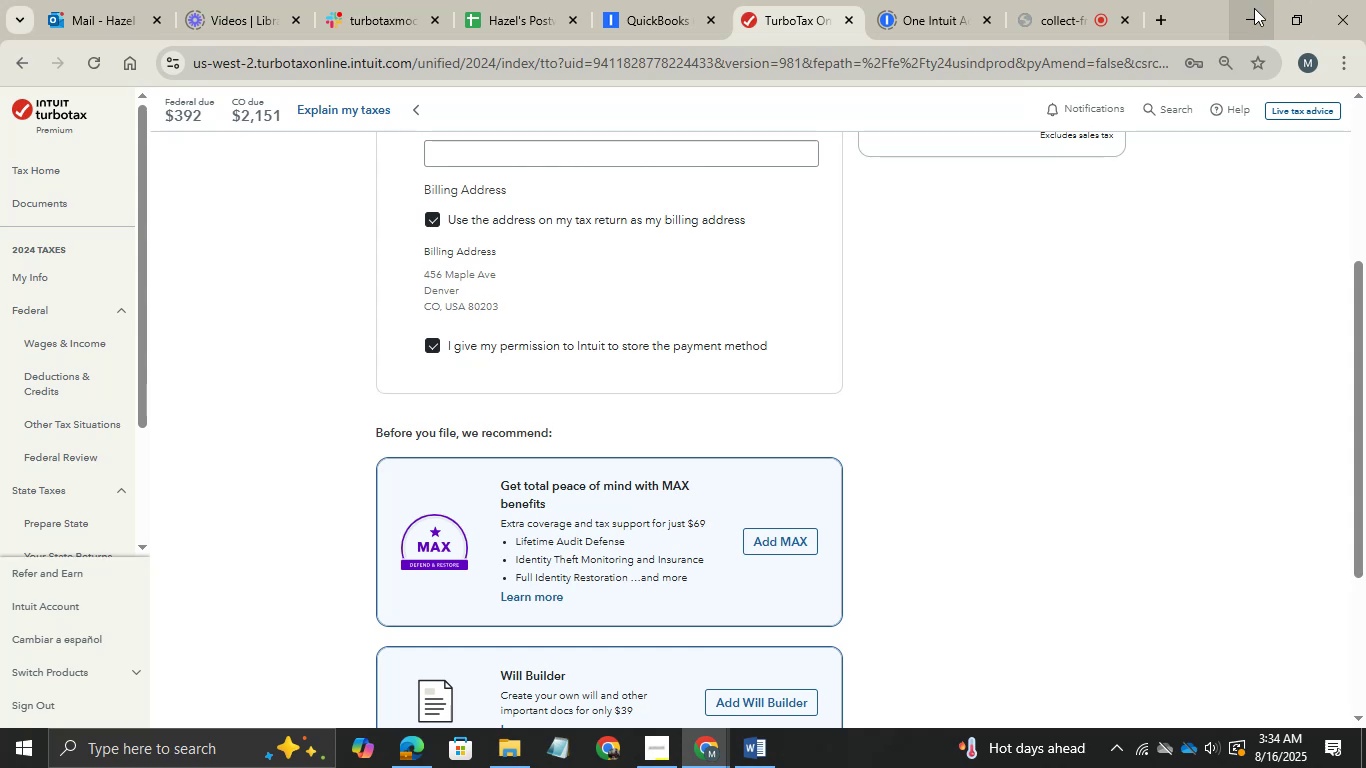 
left_click([85, 357])
 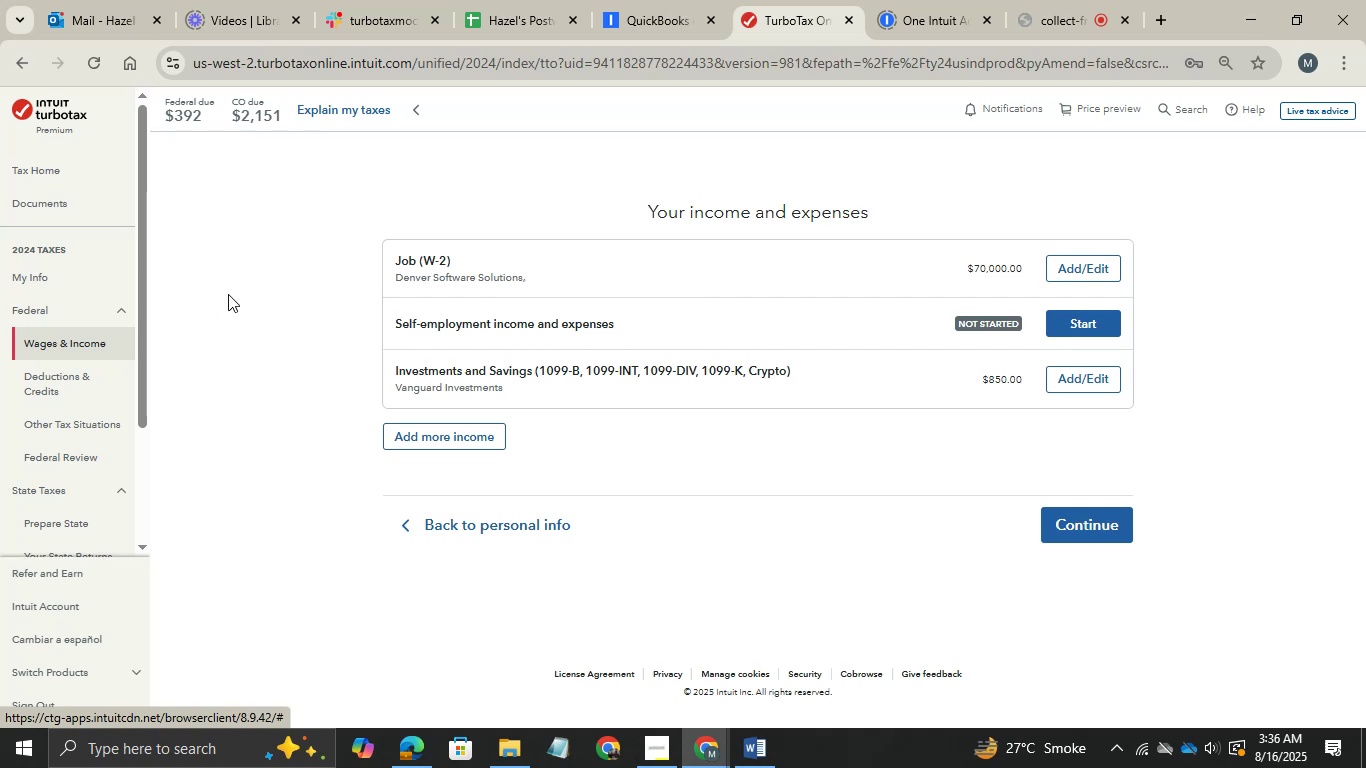 
wait(114.9)
 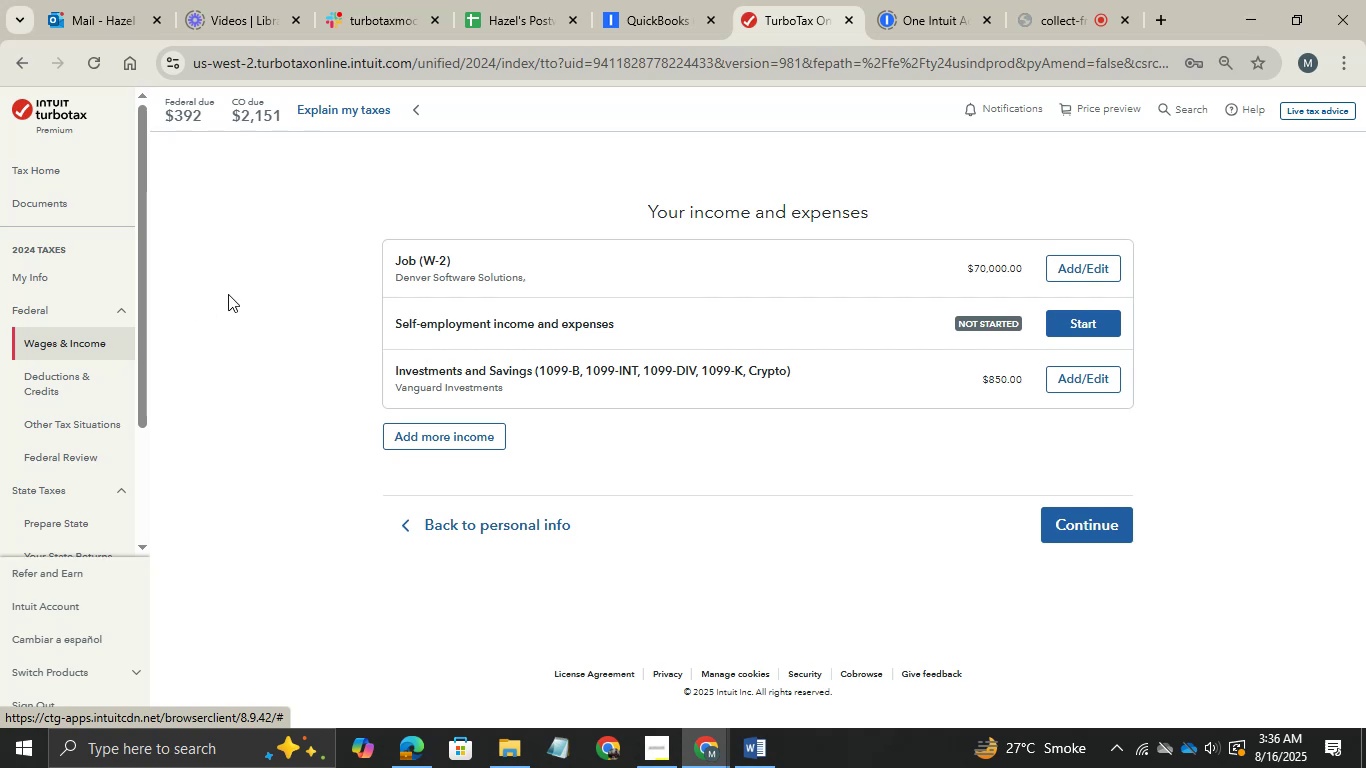 
left_click([122, 669])
 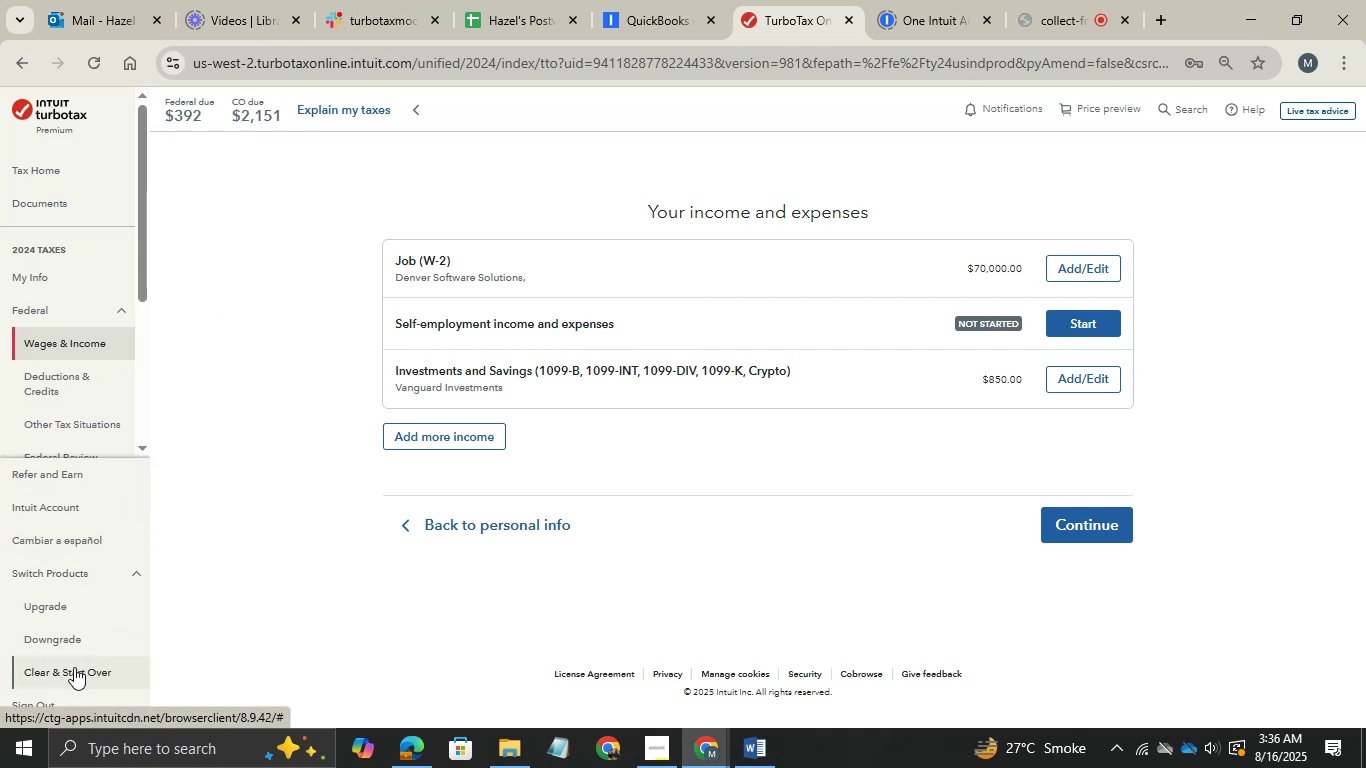 
left_click([74, 667])
 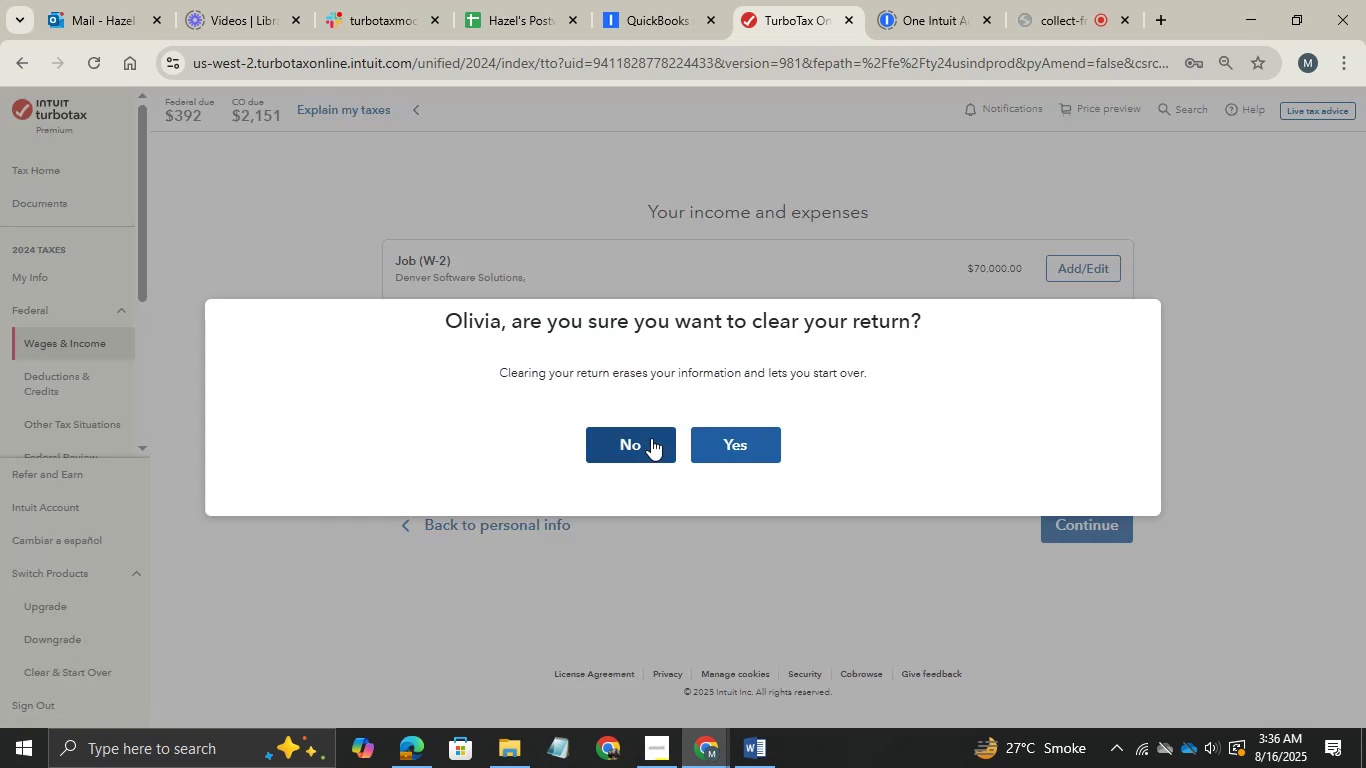 
left_click([649, 438])
 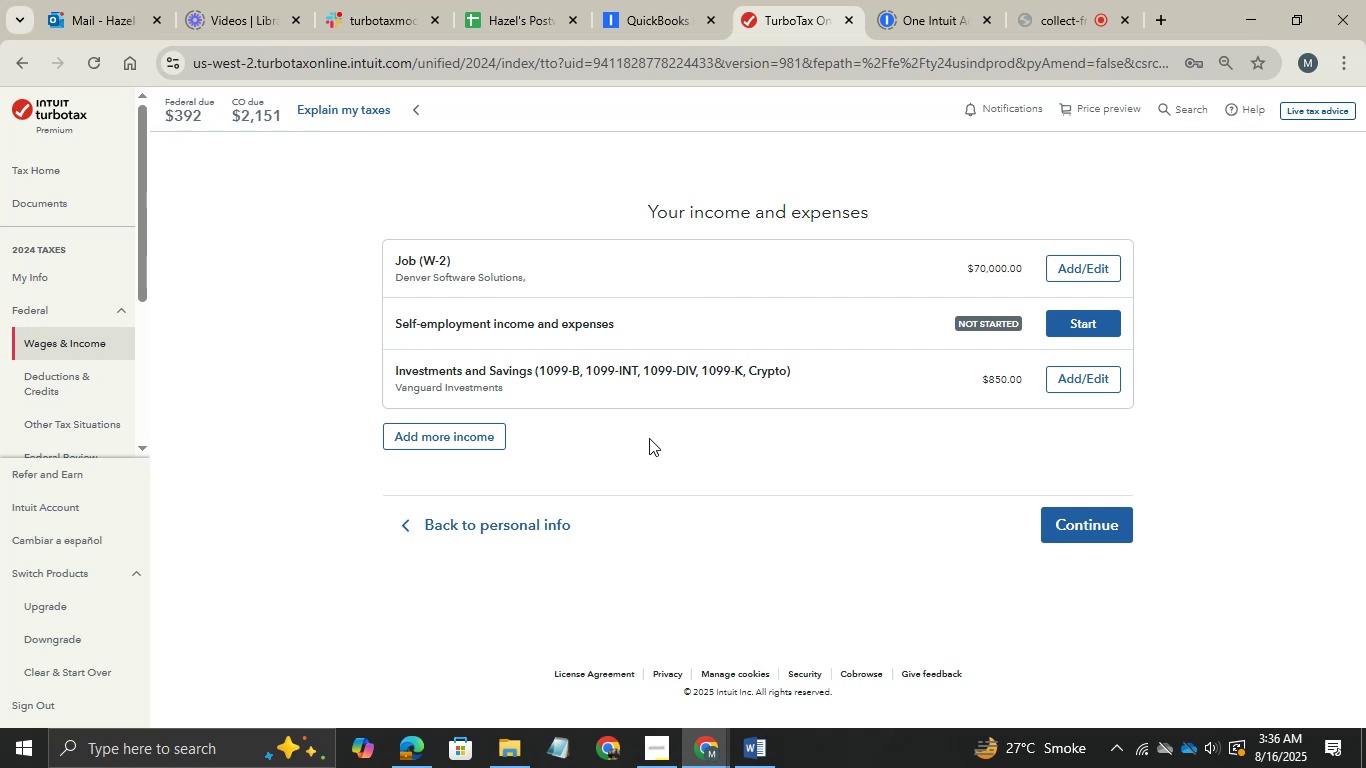 
wait(6.66)
 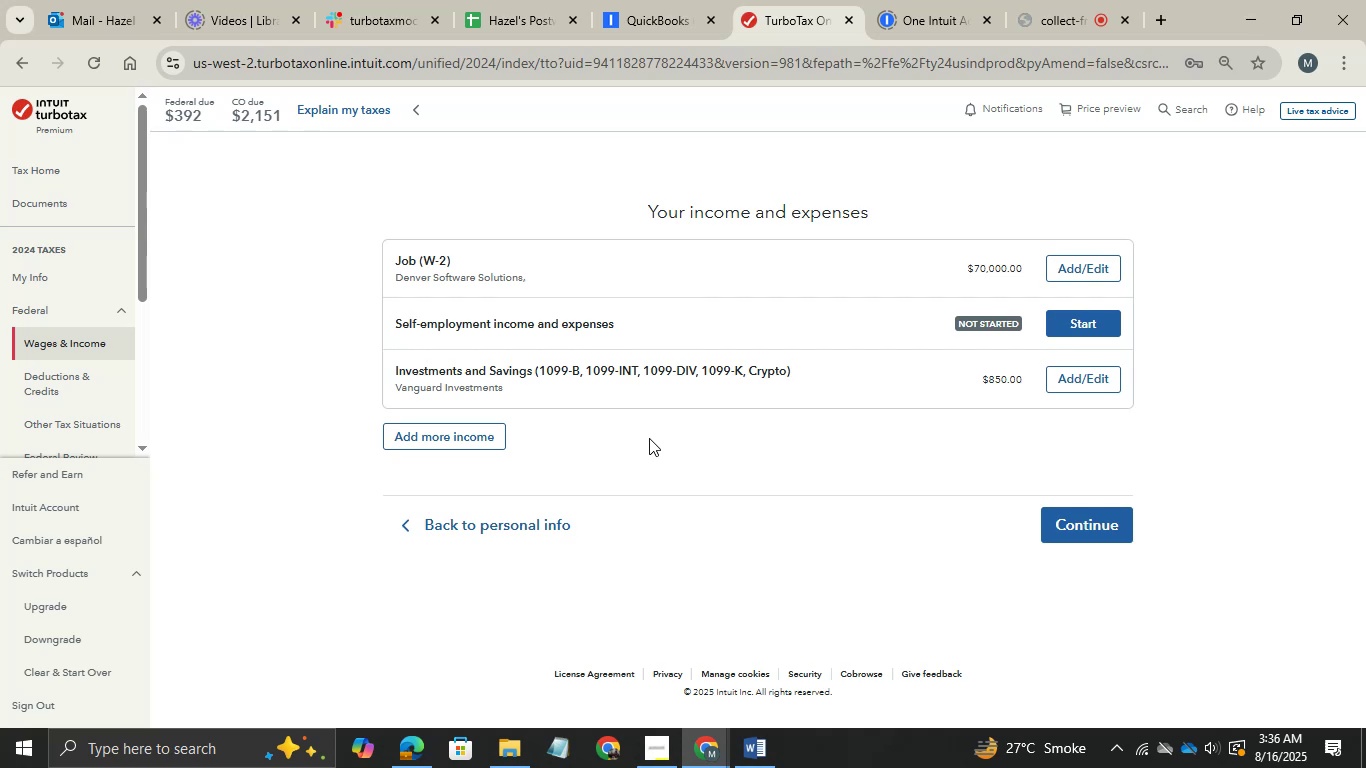 
left_click([492, 731])
 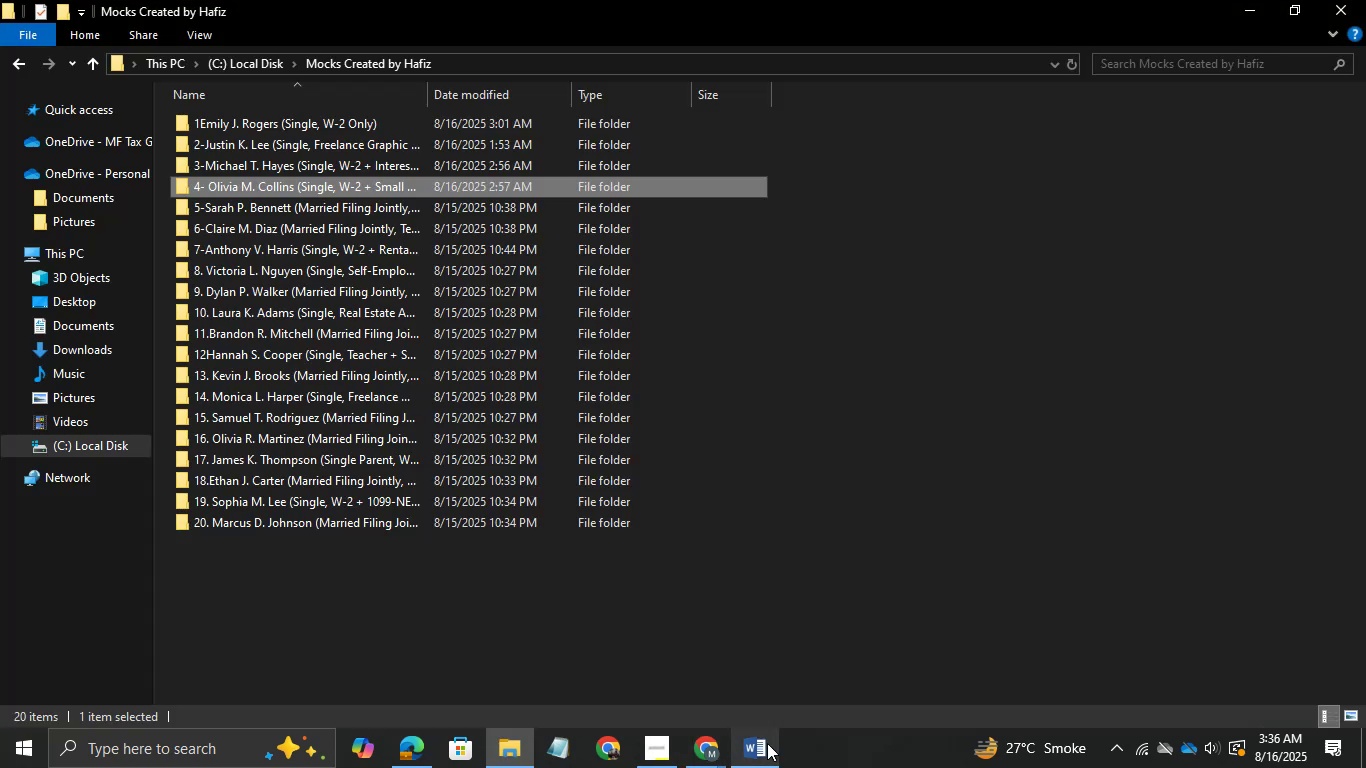 
left_click([767, 743])
 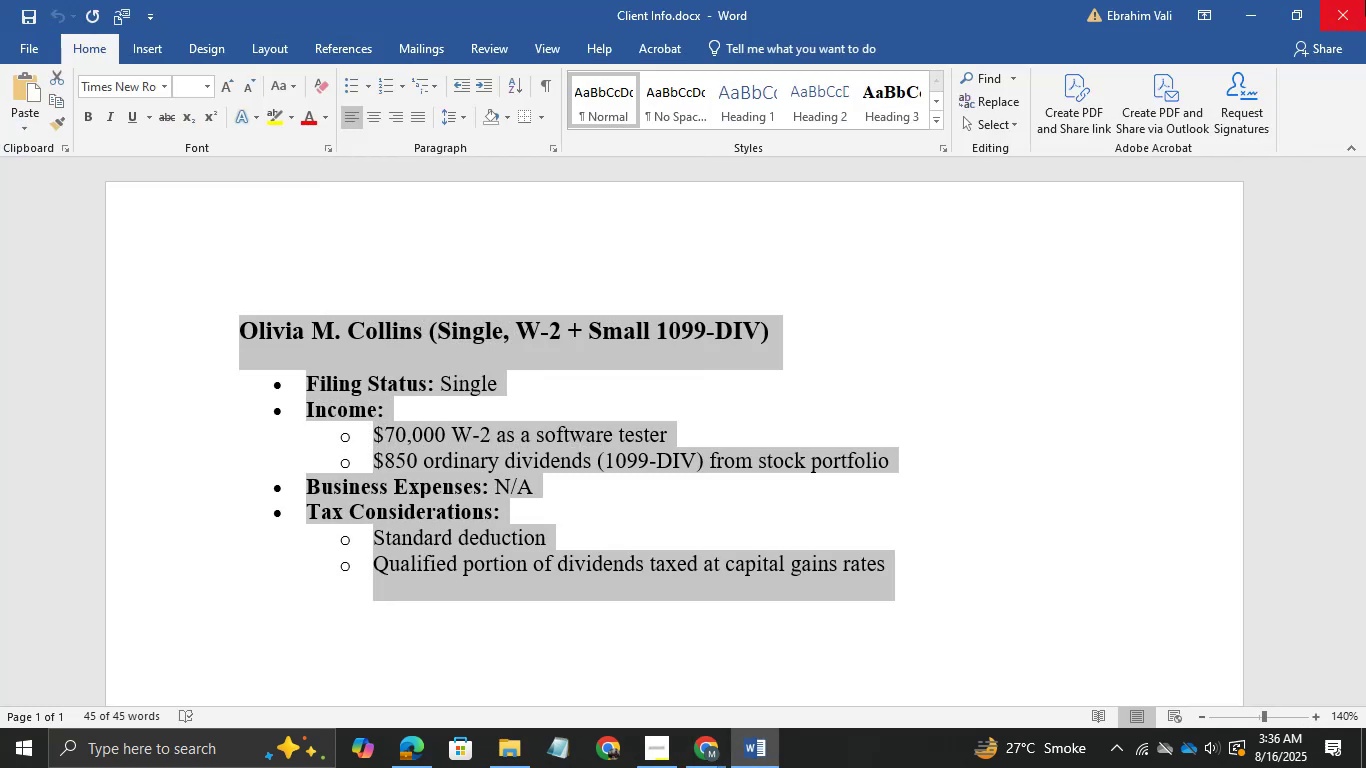 
left_click([1365, 0])
 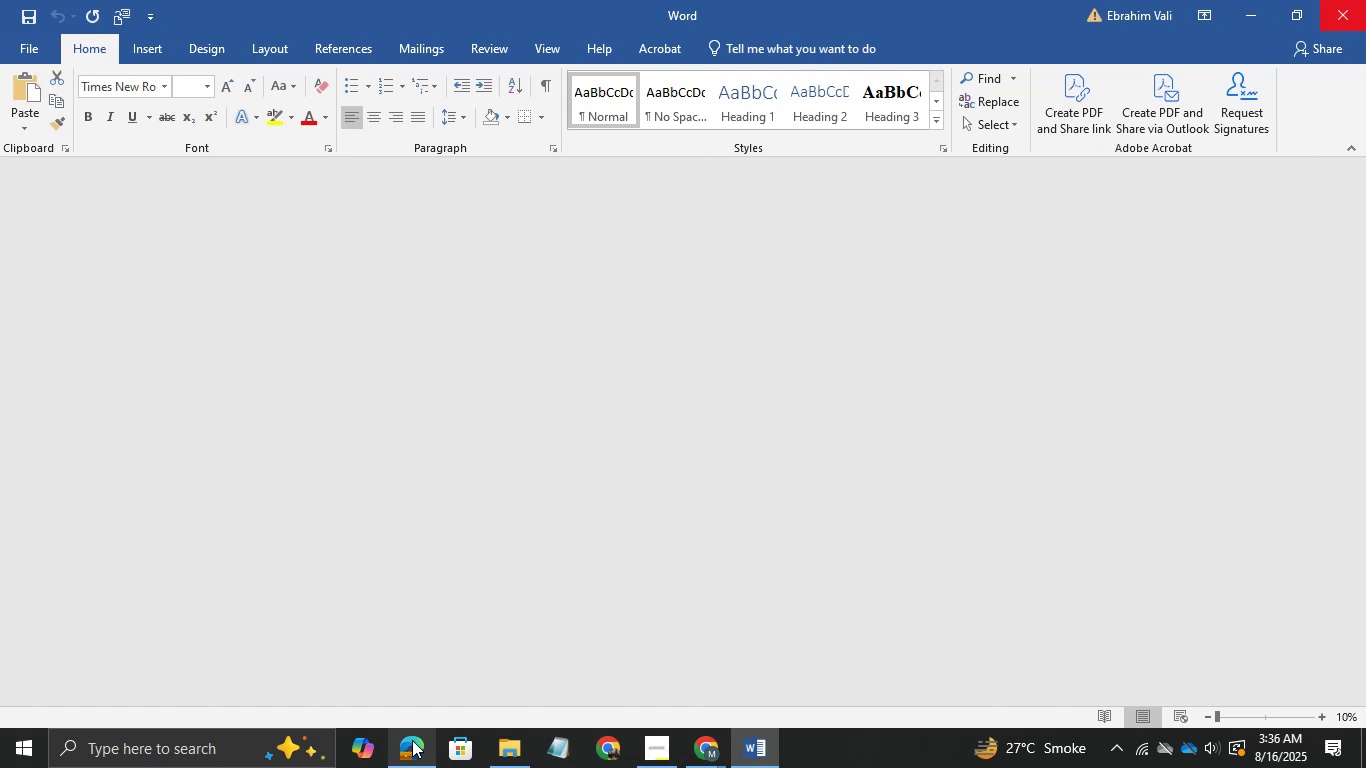 
left_click([408, 740])
 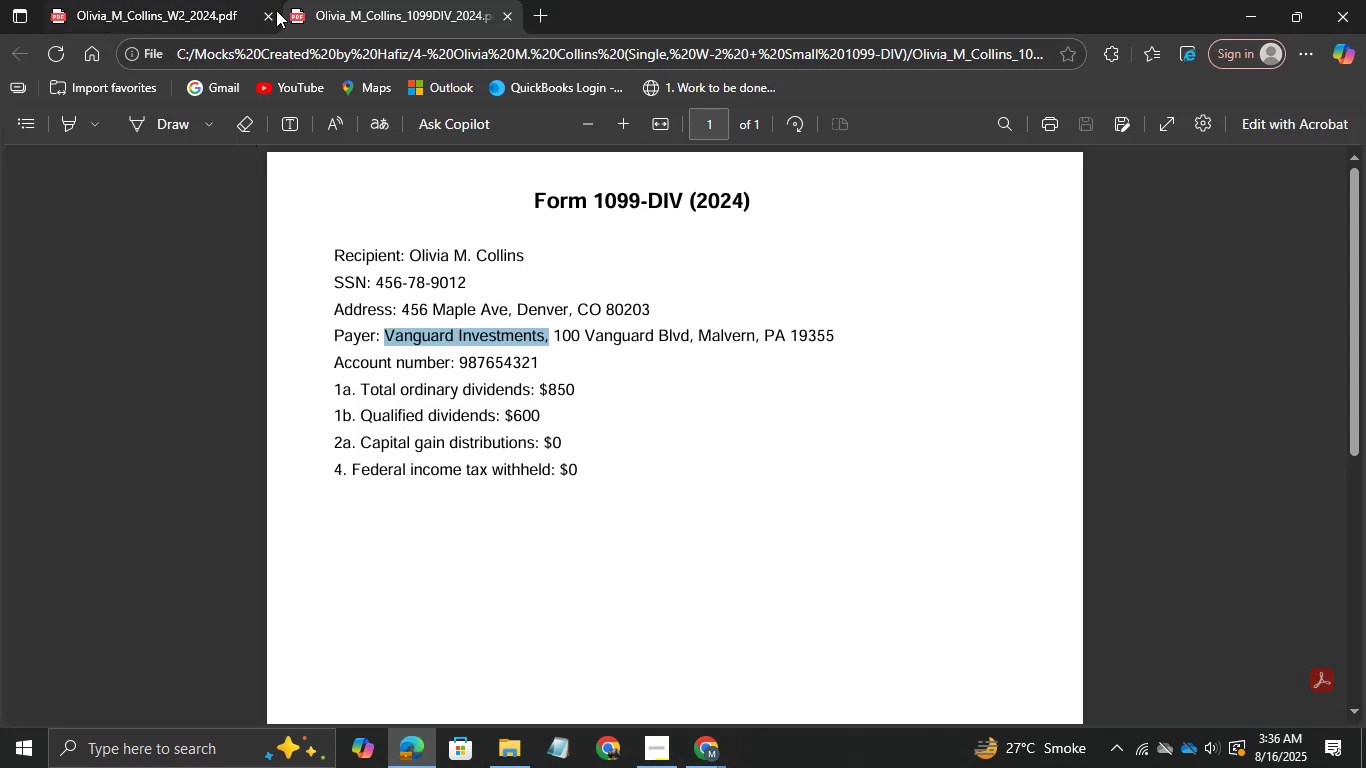 
left_click([274, 12])
 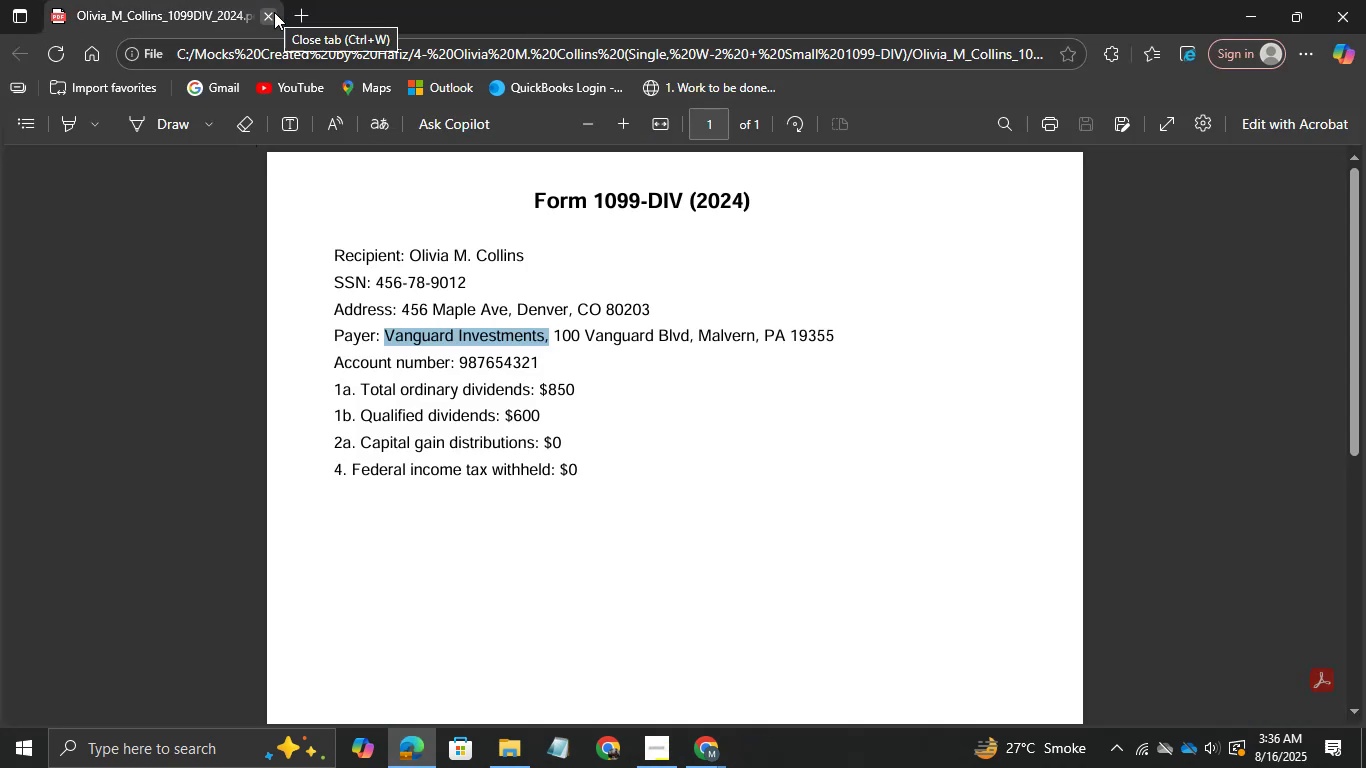 
left_click([274, 12])
 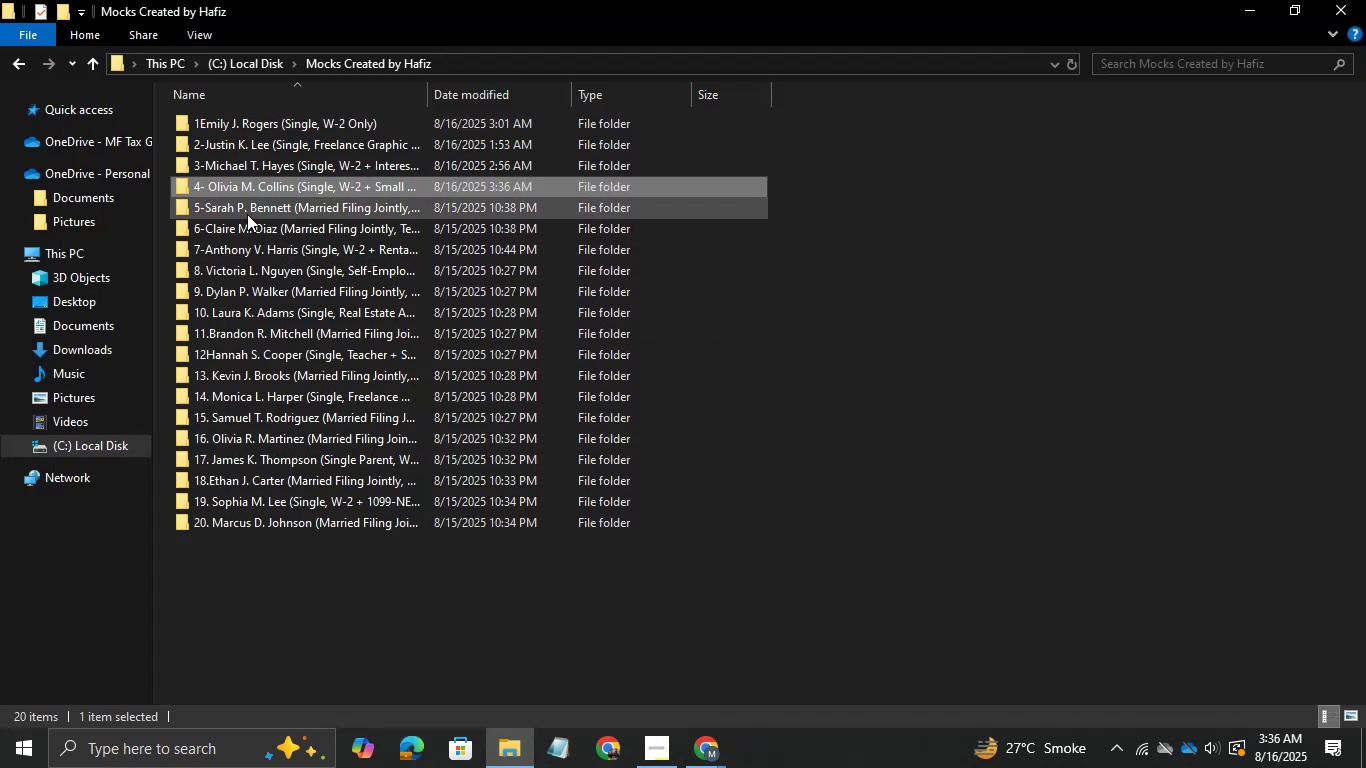 
double_click([247, 213])
 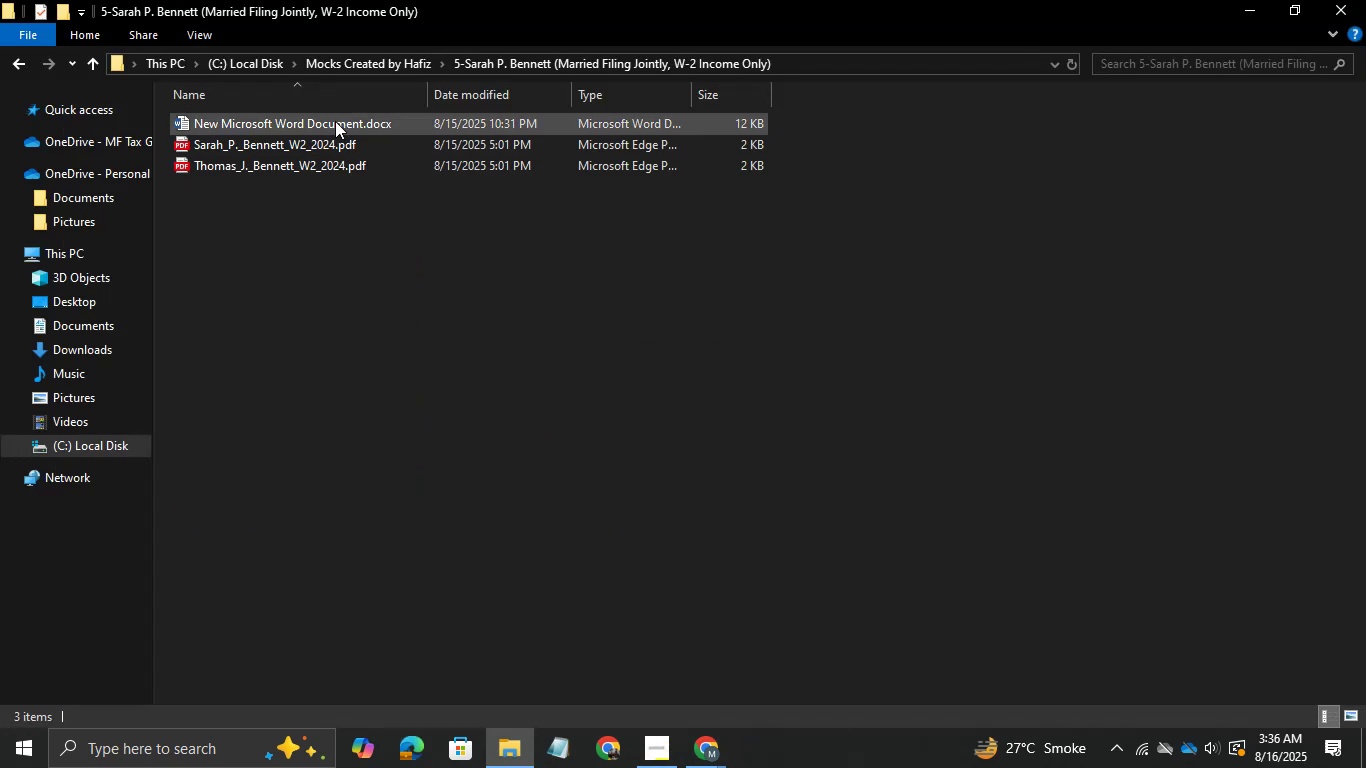 
double_click([330, 123])
 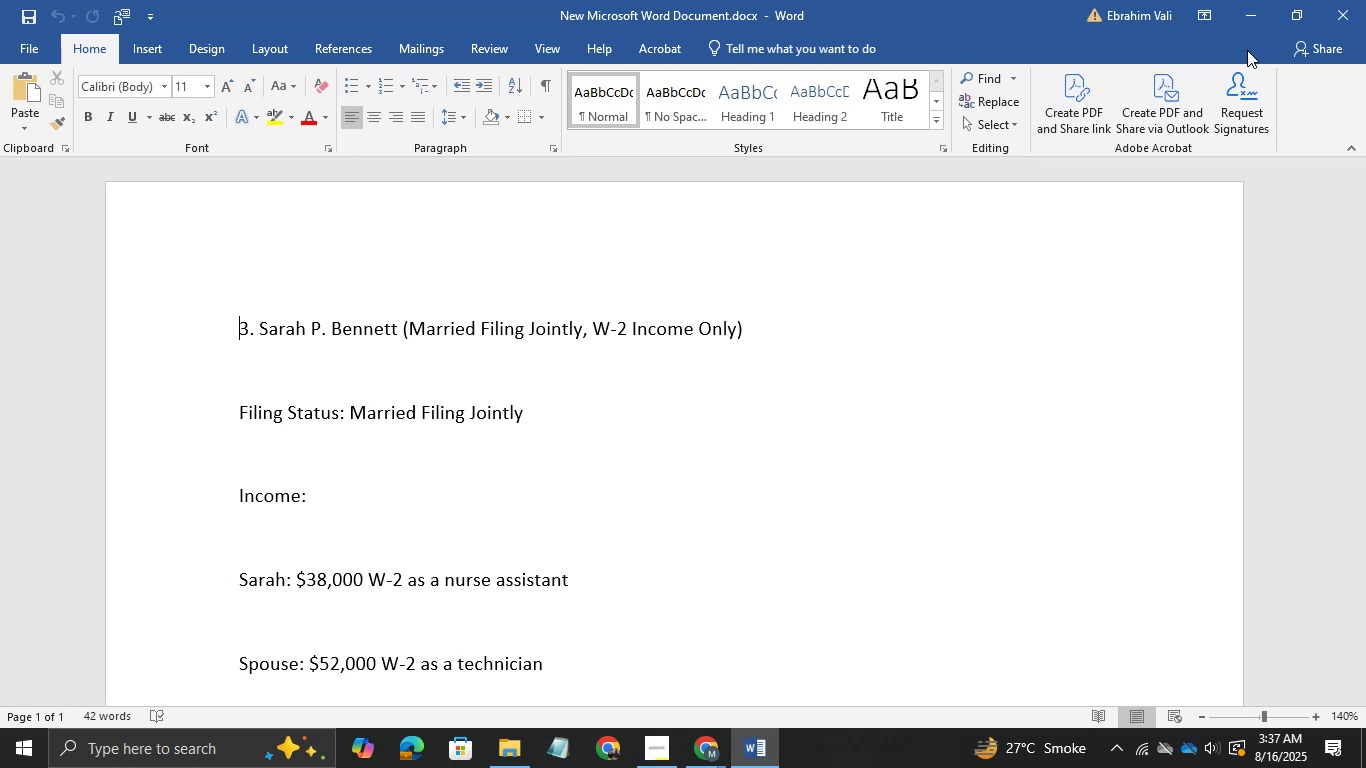 
wait(25.99)
 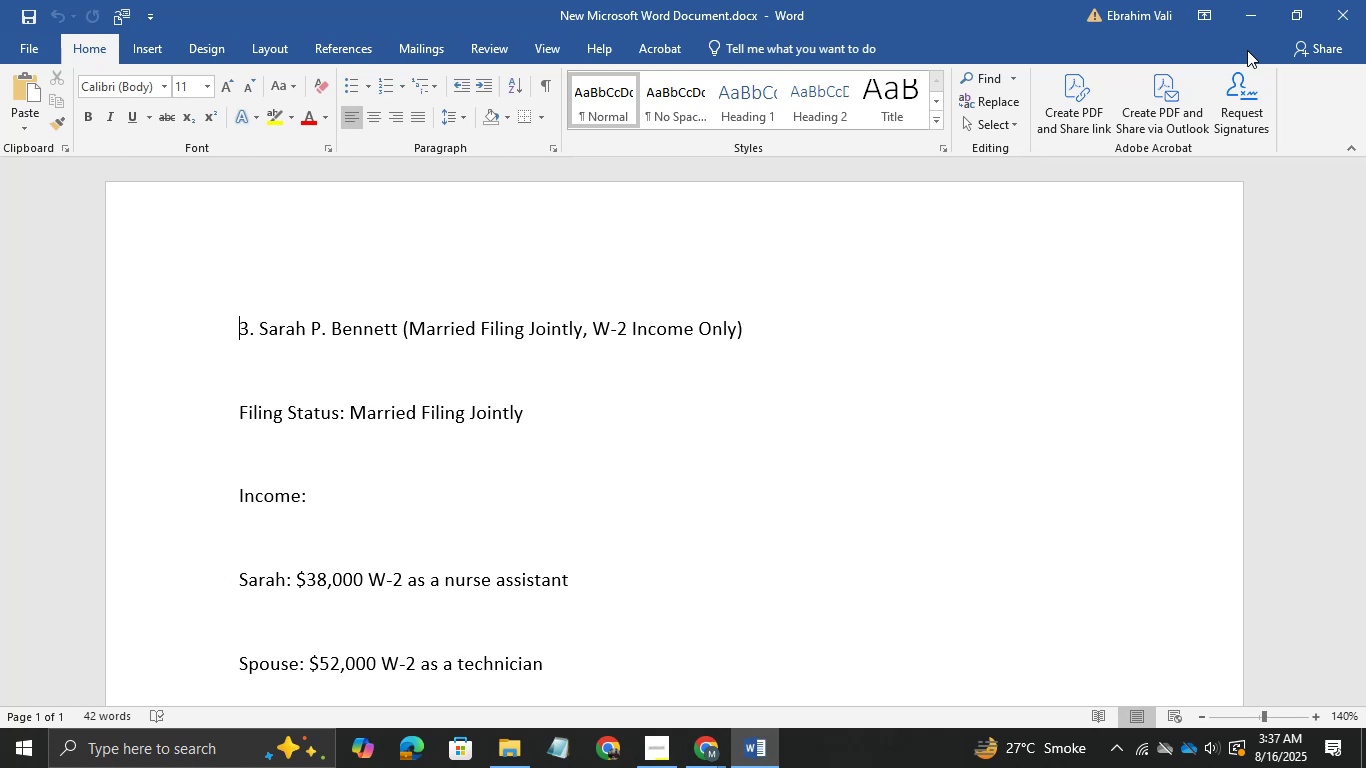 
left_click([1260, 0])
 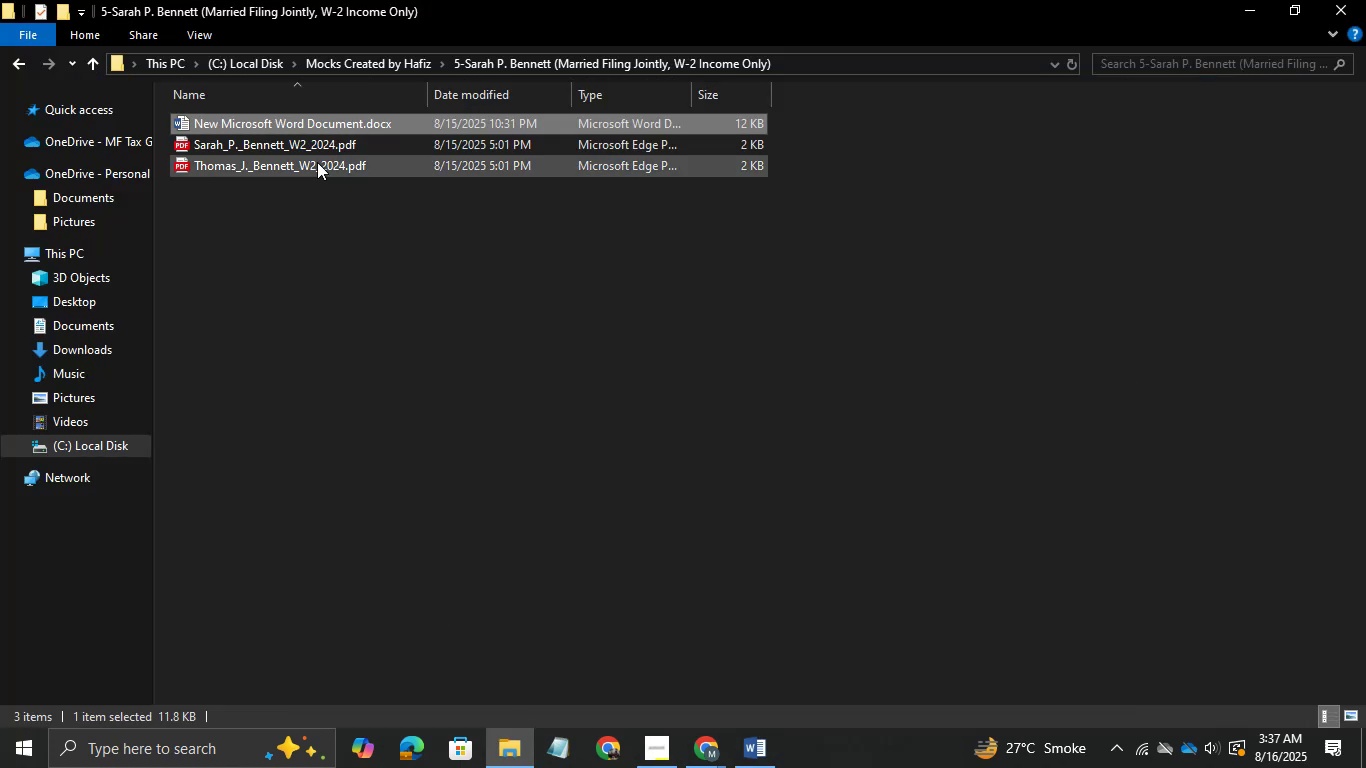 
double_click([306, 145])
 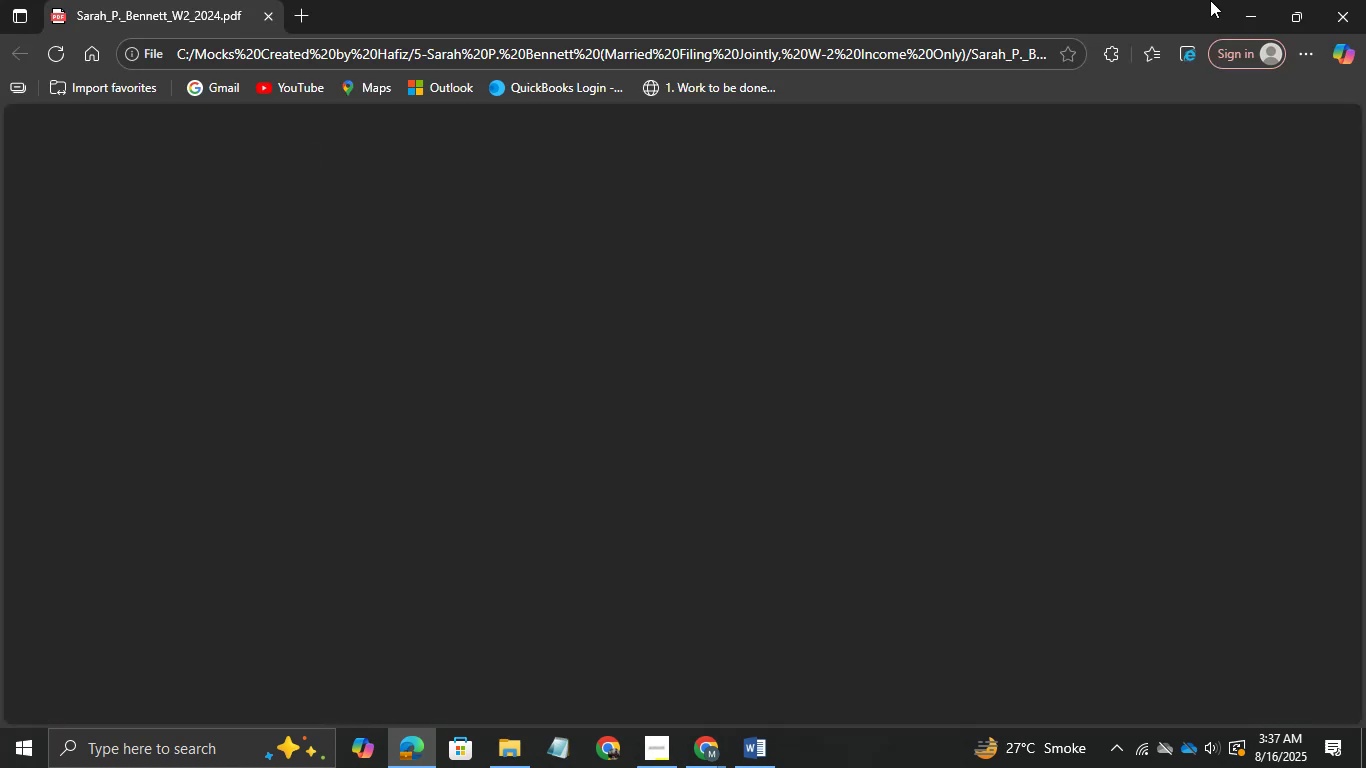 
wait(5.13)
 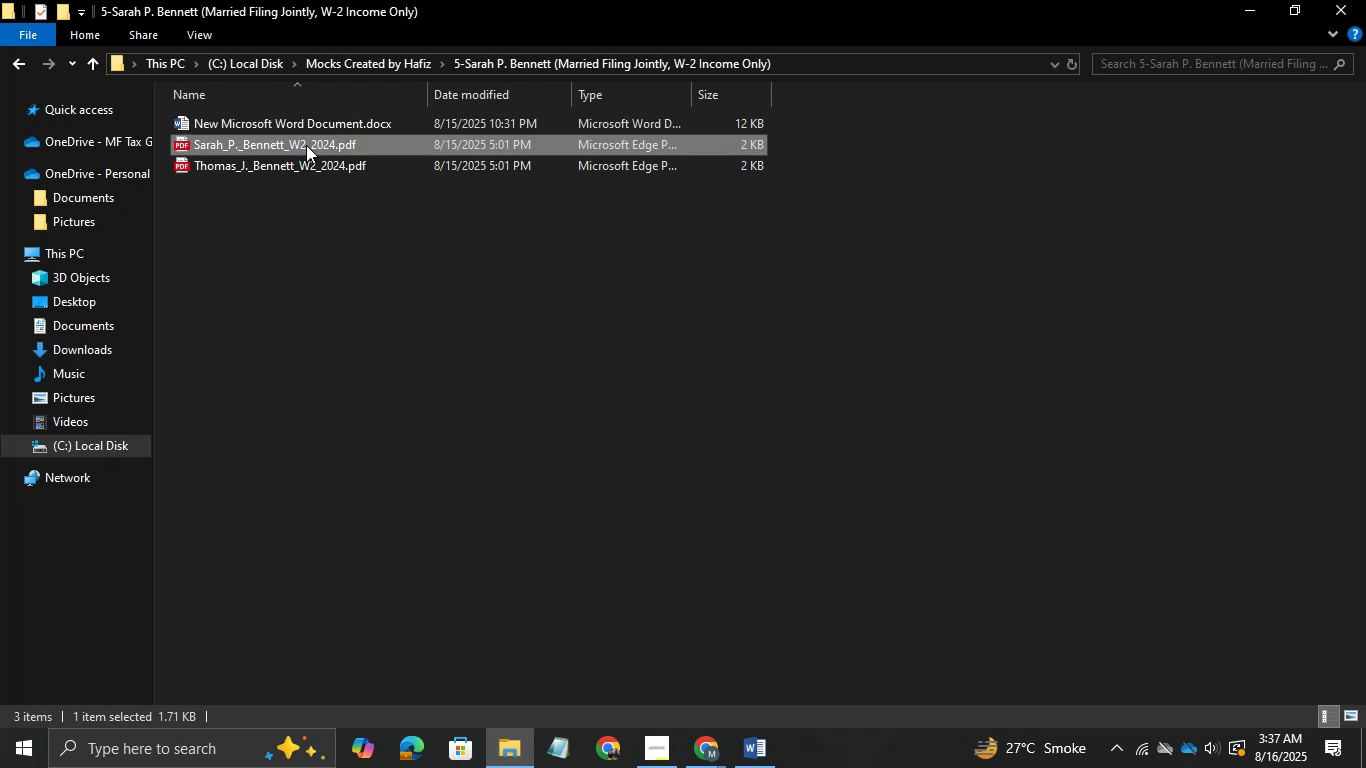 
left_click([1259, 24])
 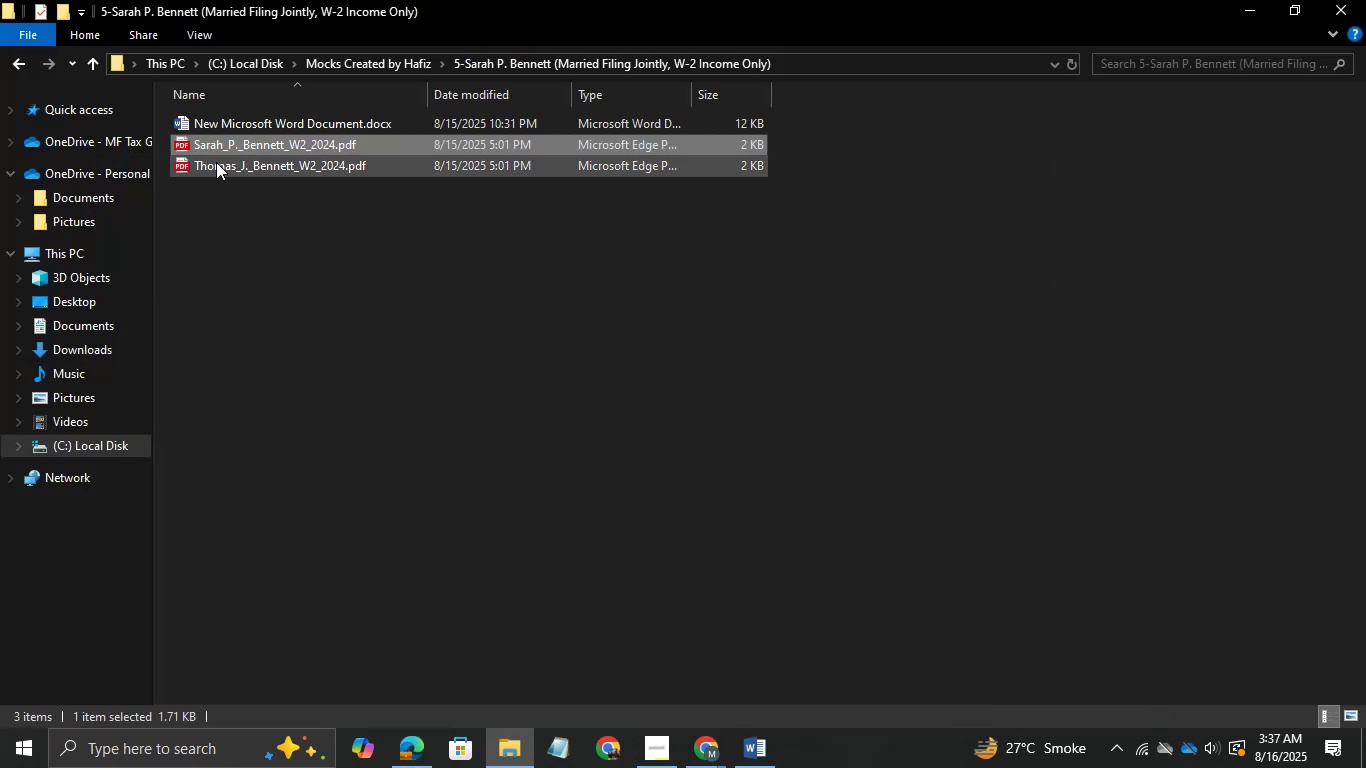 
left_click([216, 162])
 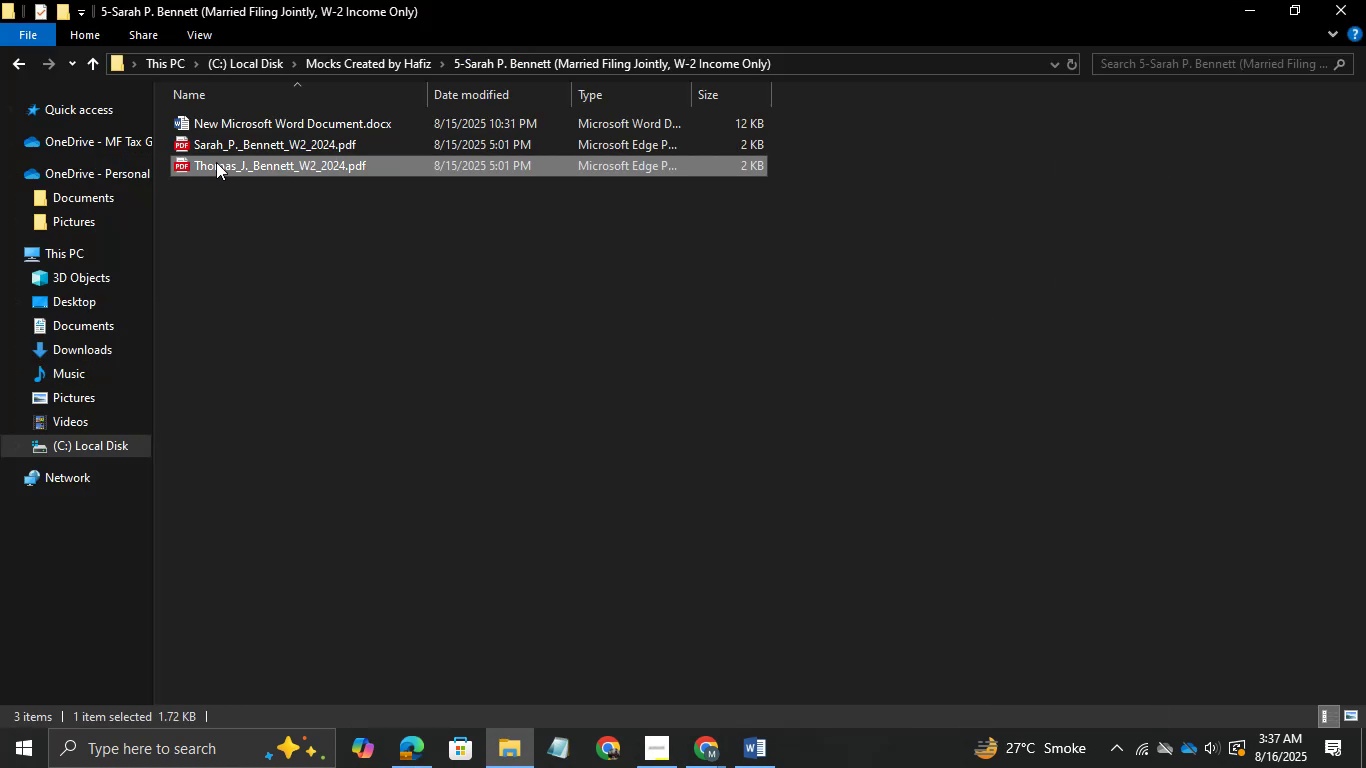 
double_click([216, 162])
 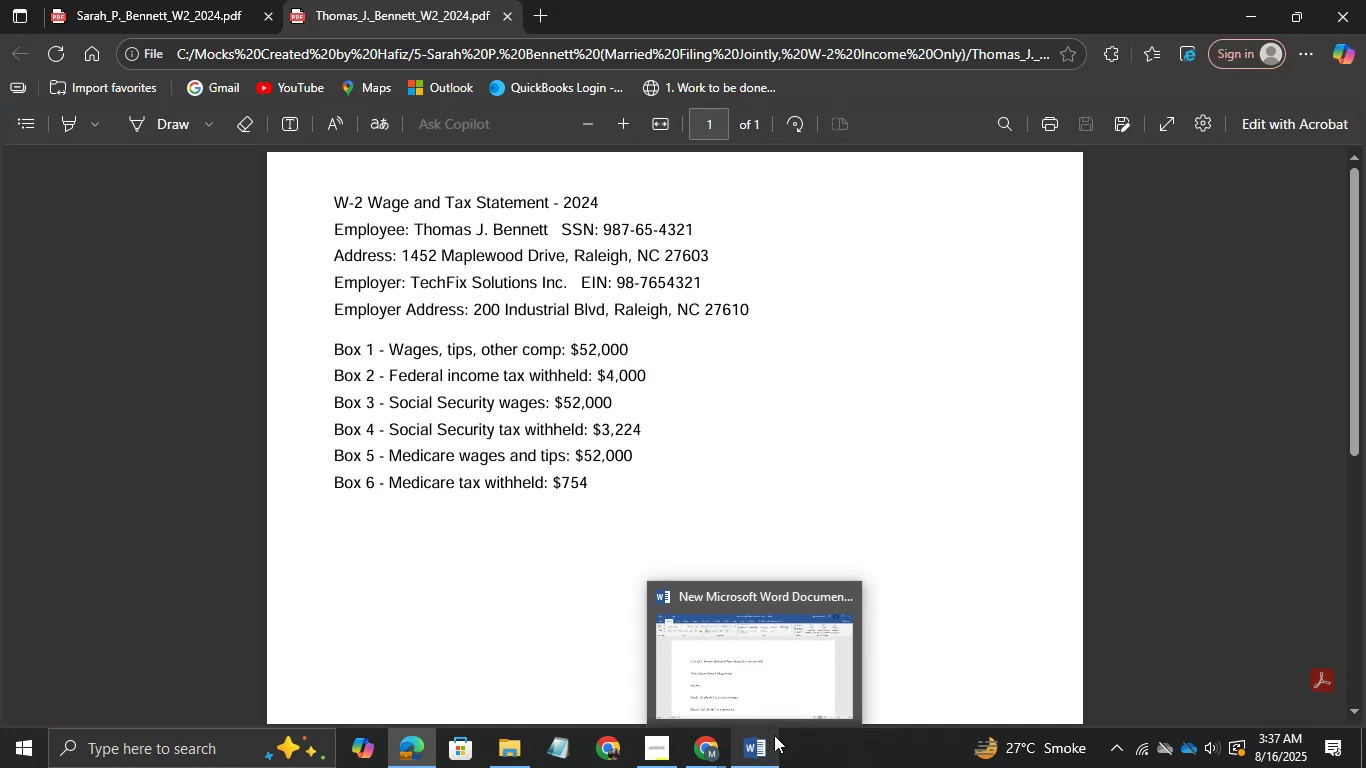 
wait(5.88)
 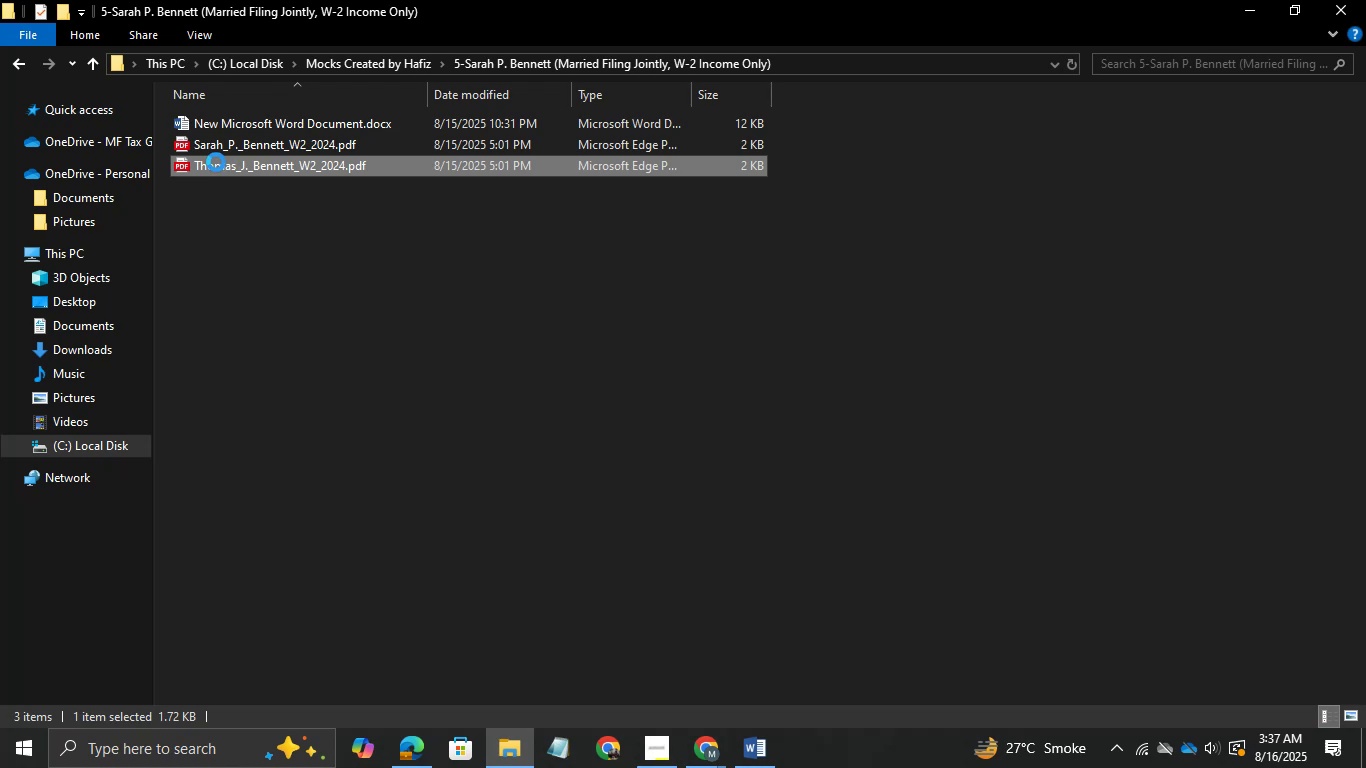 
left_click([774, 735])
 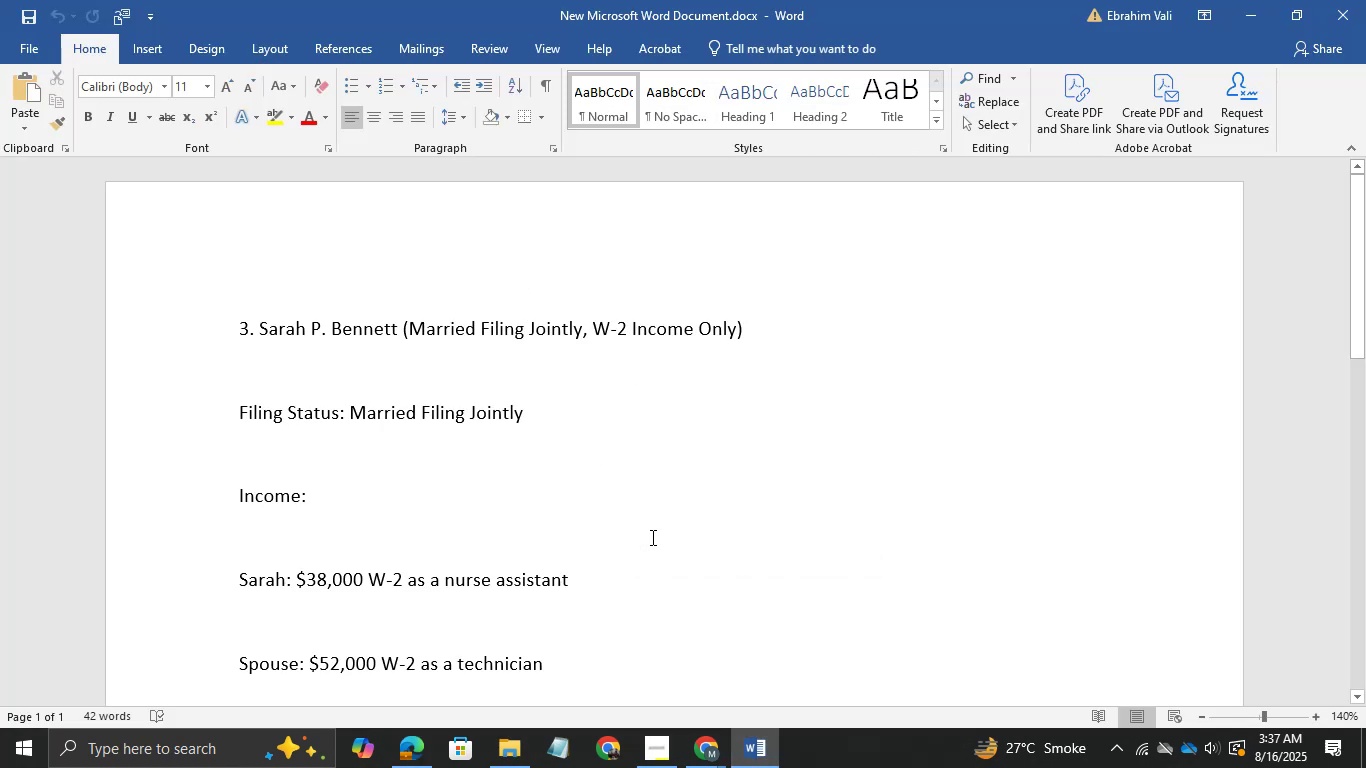 
right_click([651, 537])
 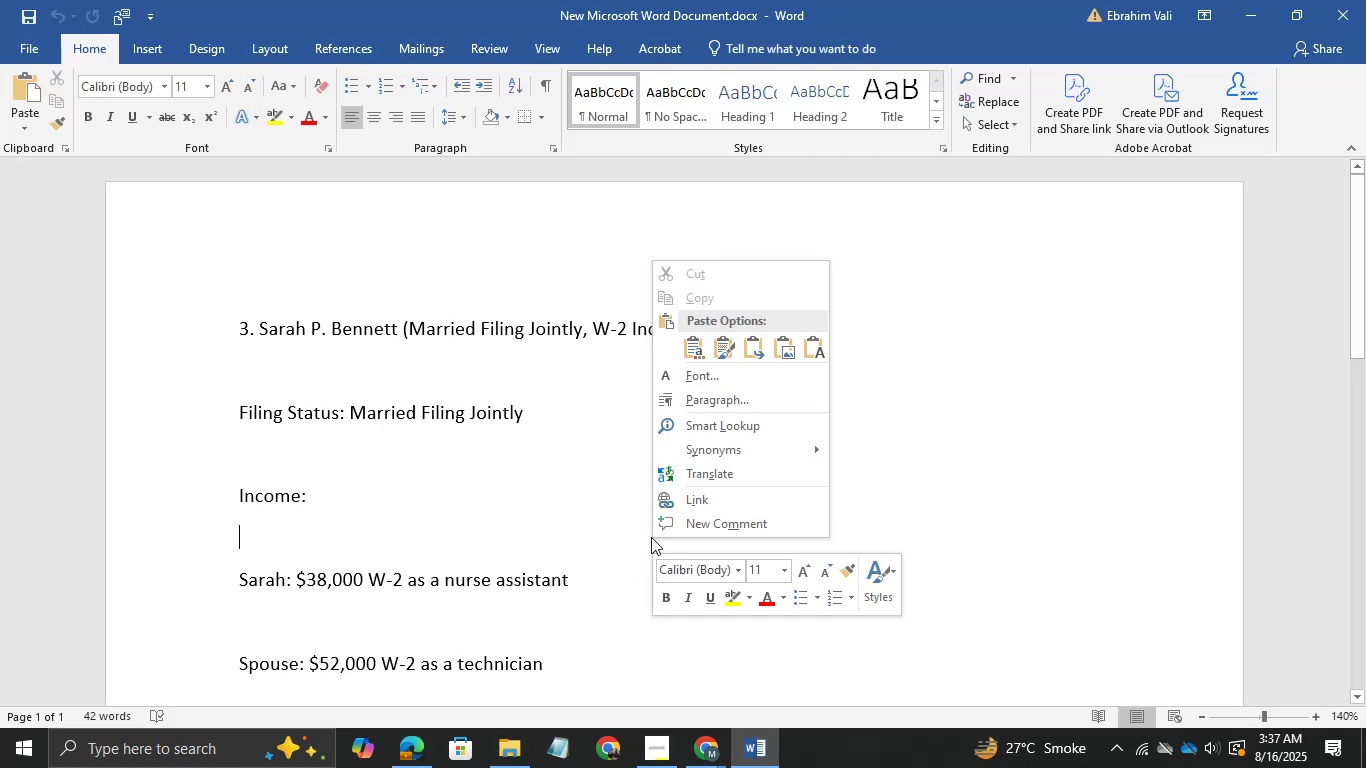 
key(ArrowDown)
 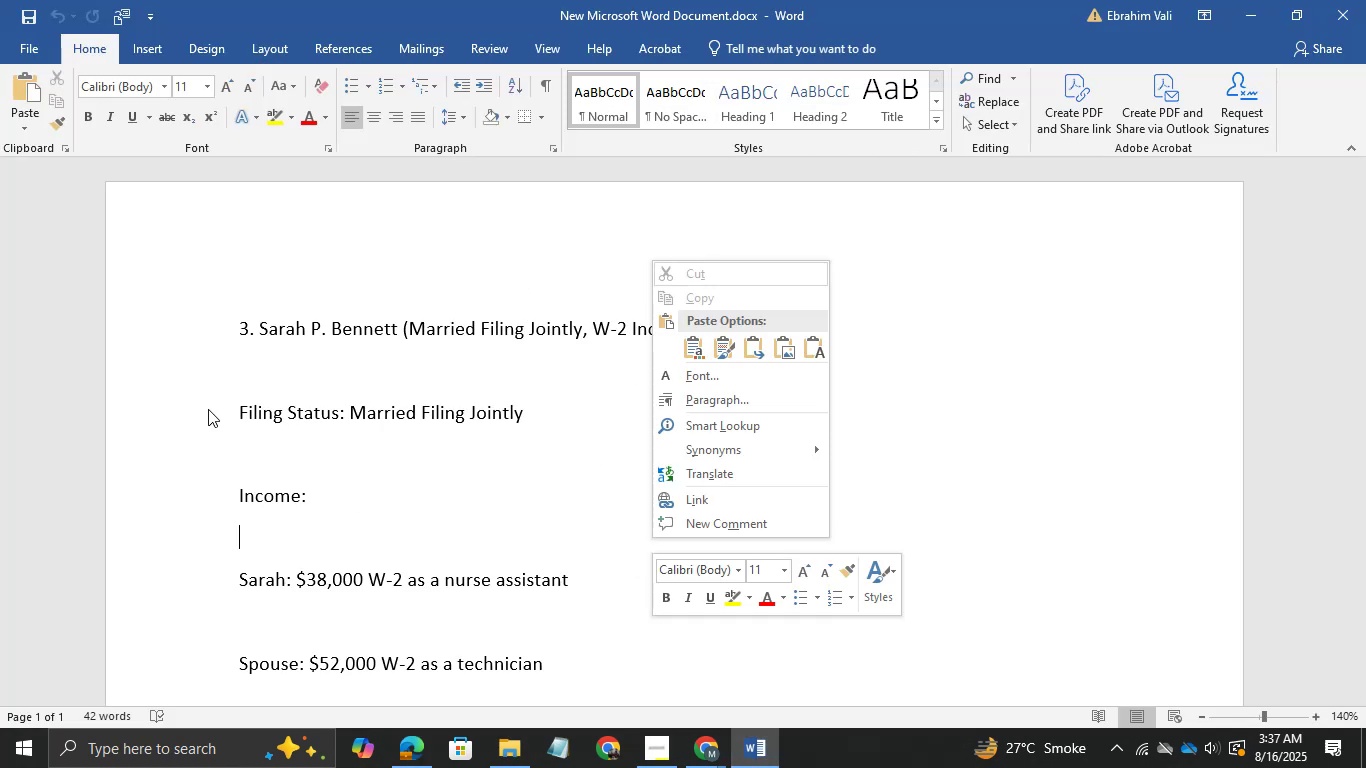 
left_click([208, 409])
 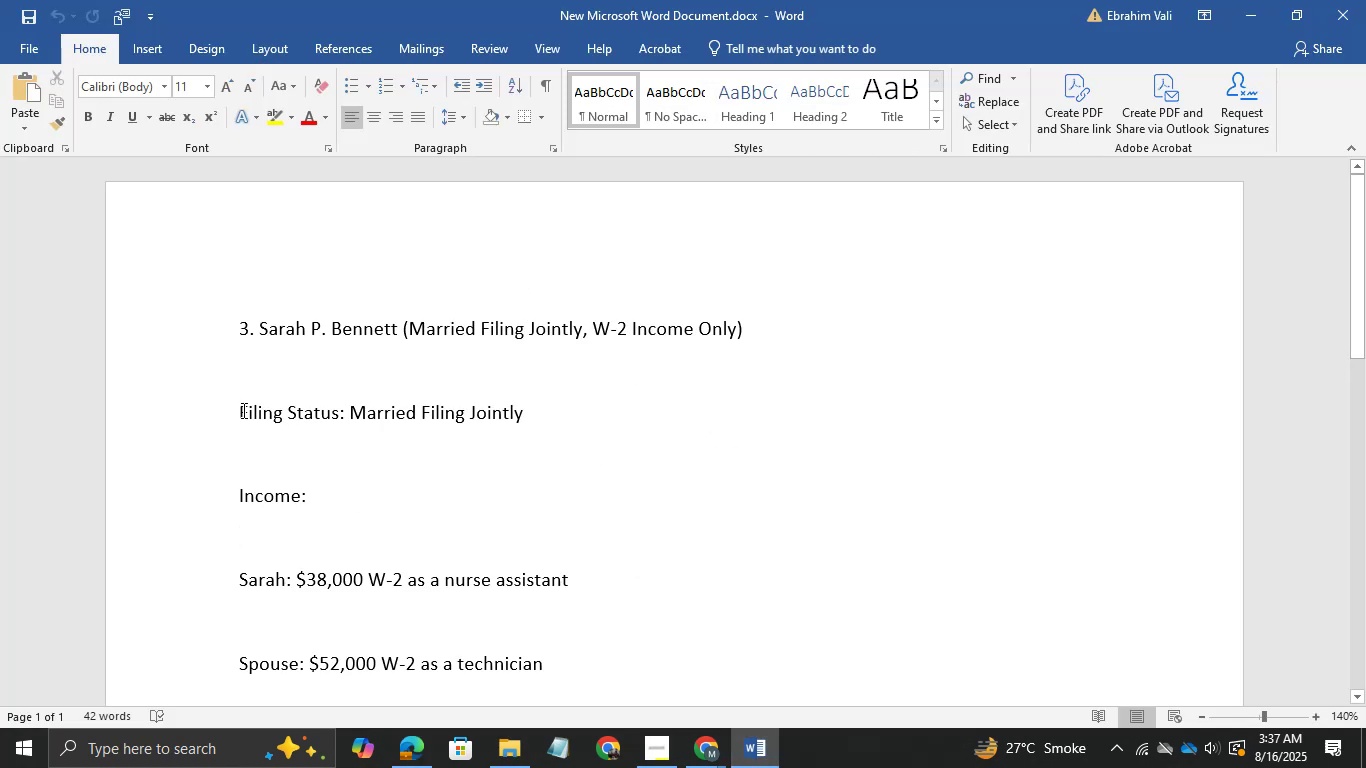 
left_click([242, 410])
 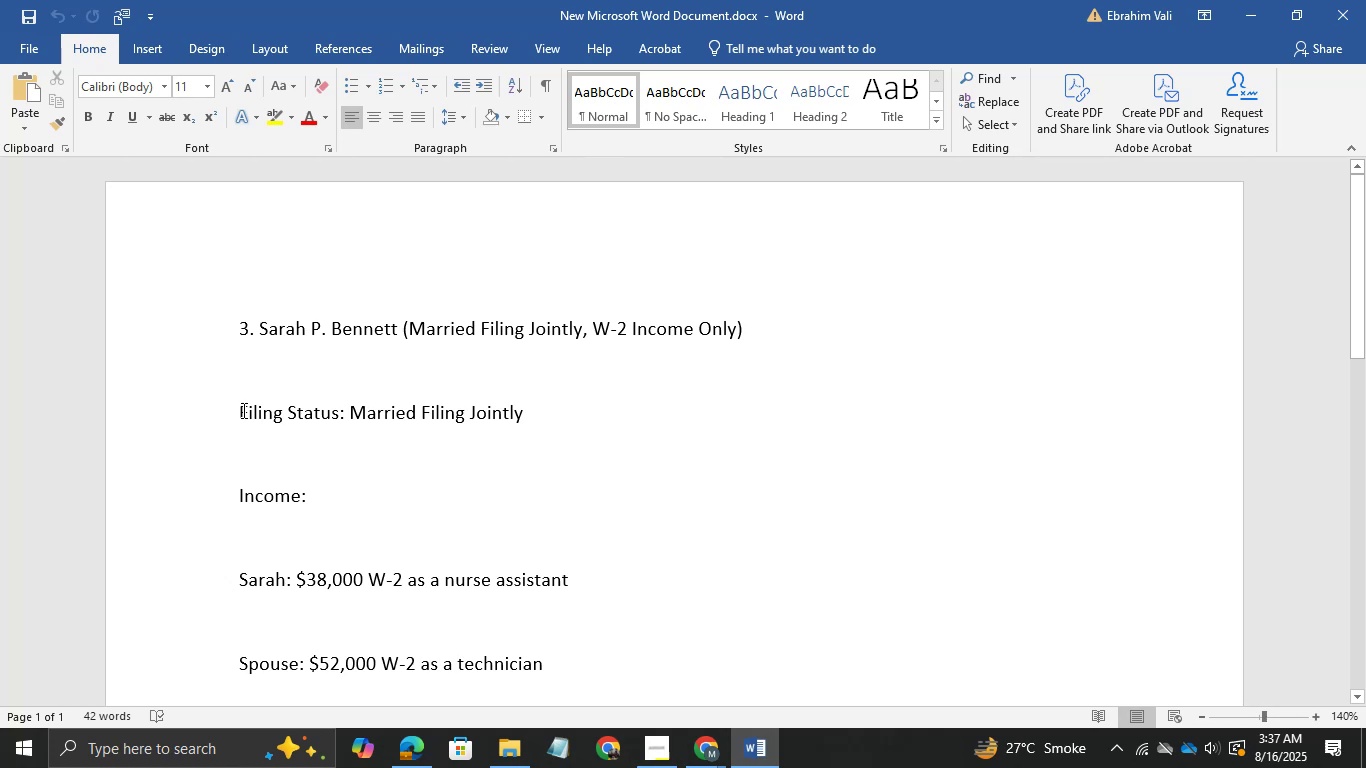 
key(Backspace)
 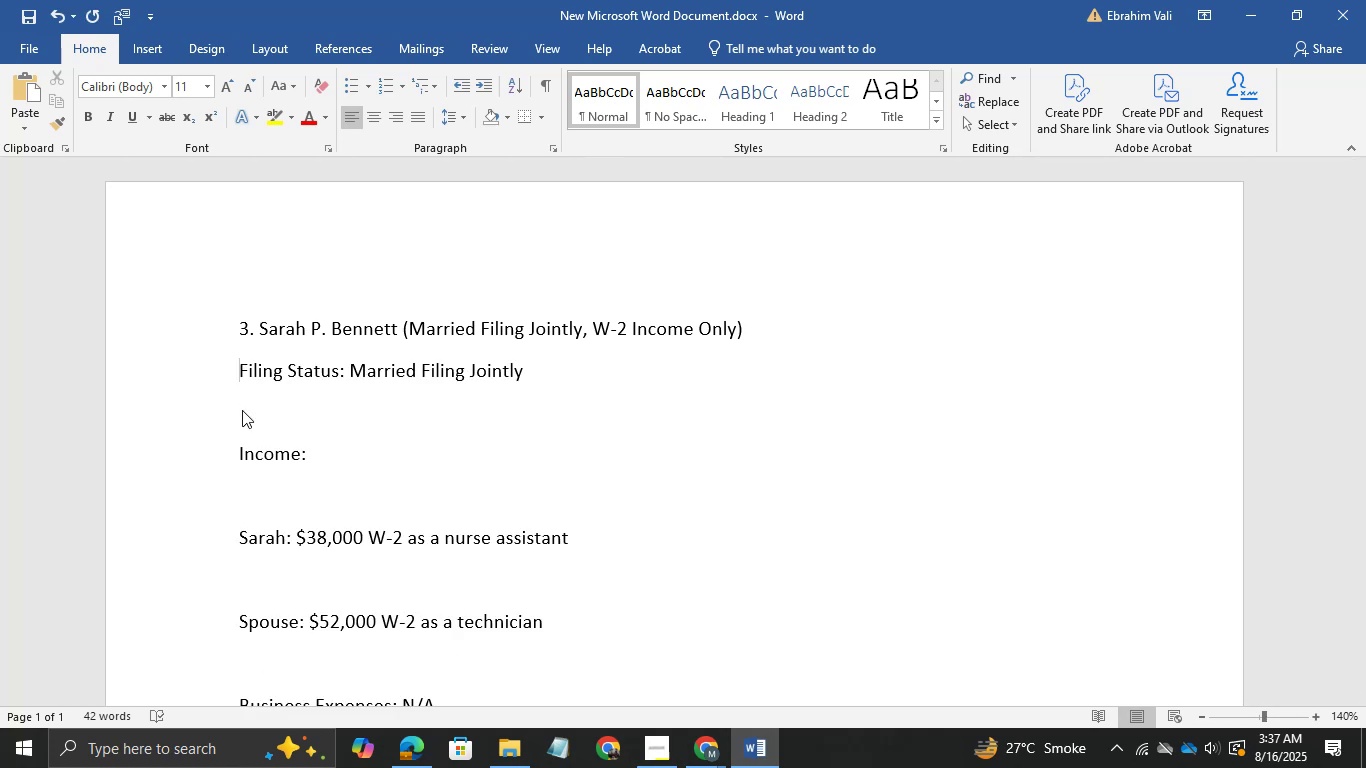 
wait(5.26)
 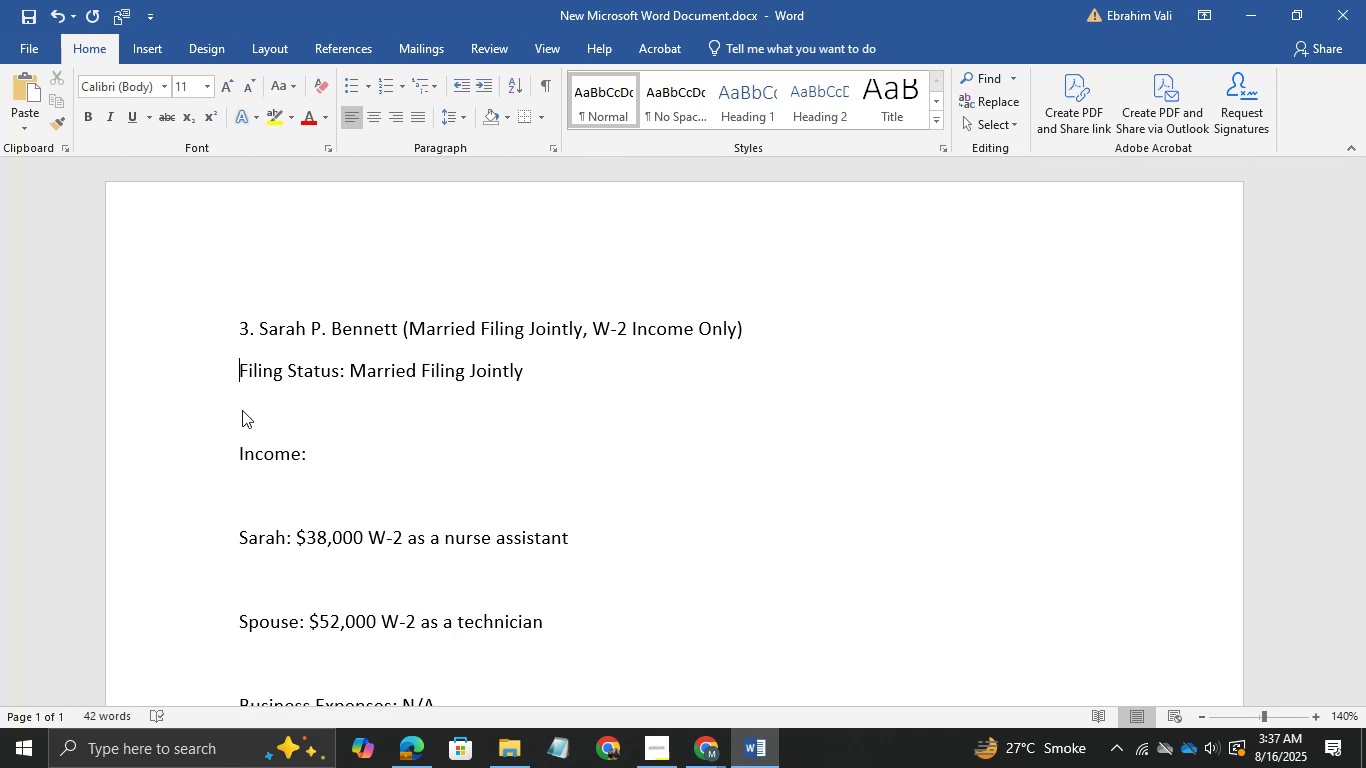 
key(ArrowDown)
 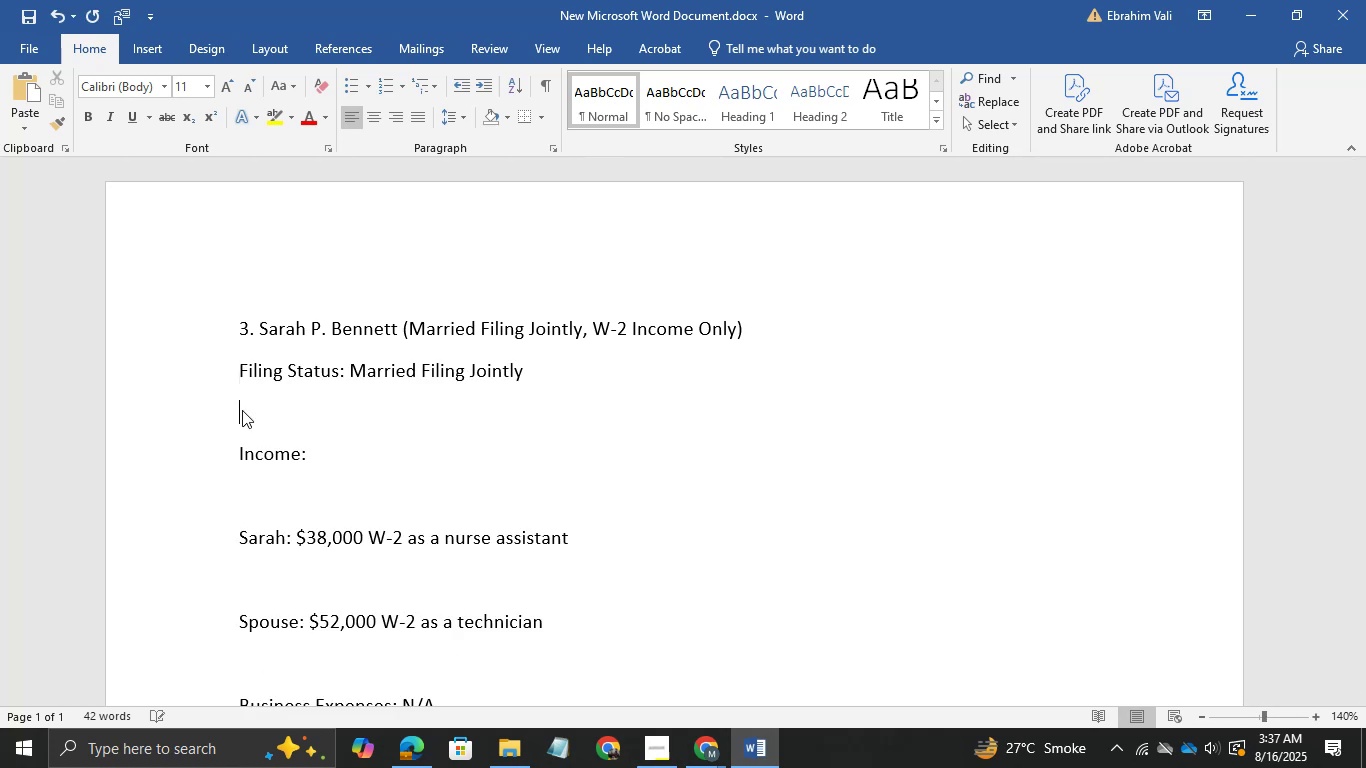 
key(ArrowDown)
 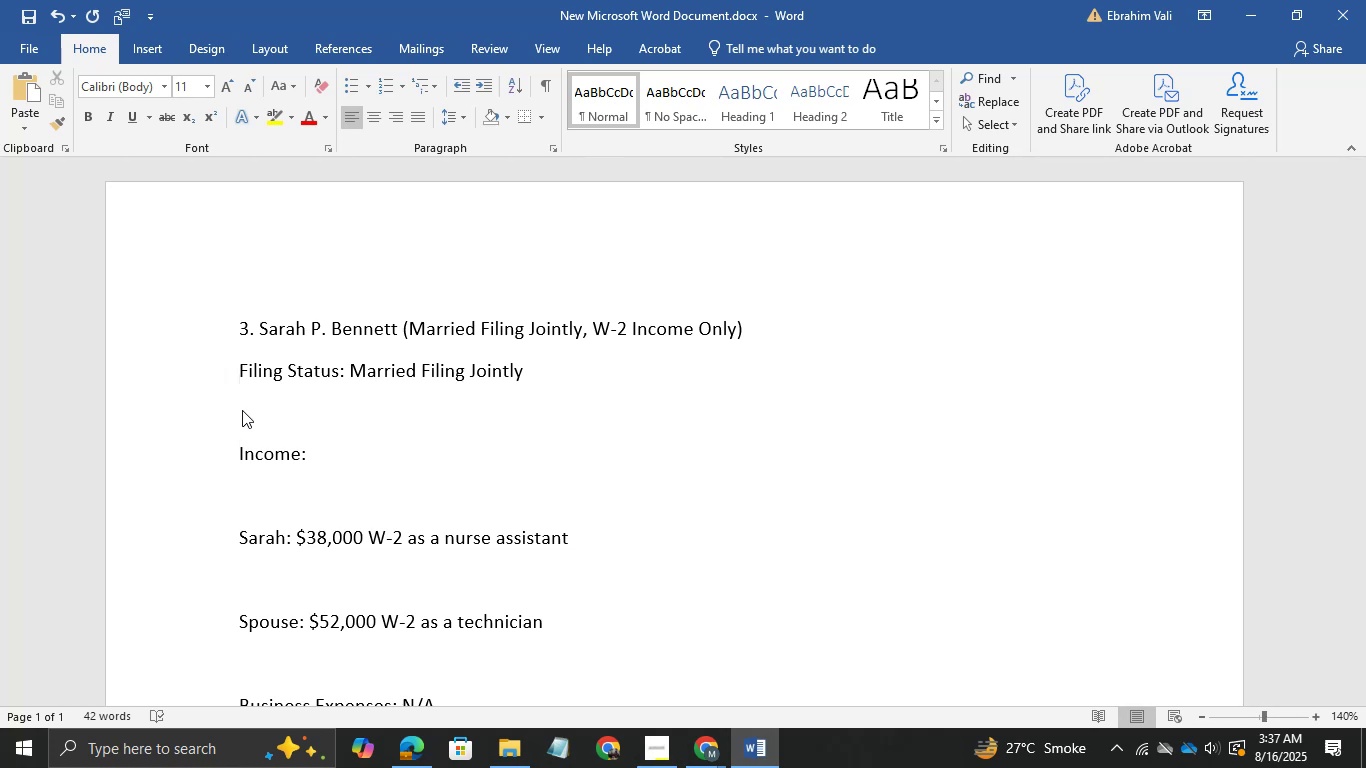 
key(Backspace)
 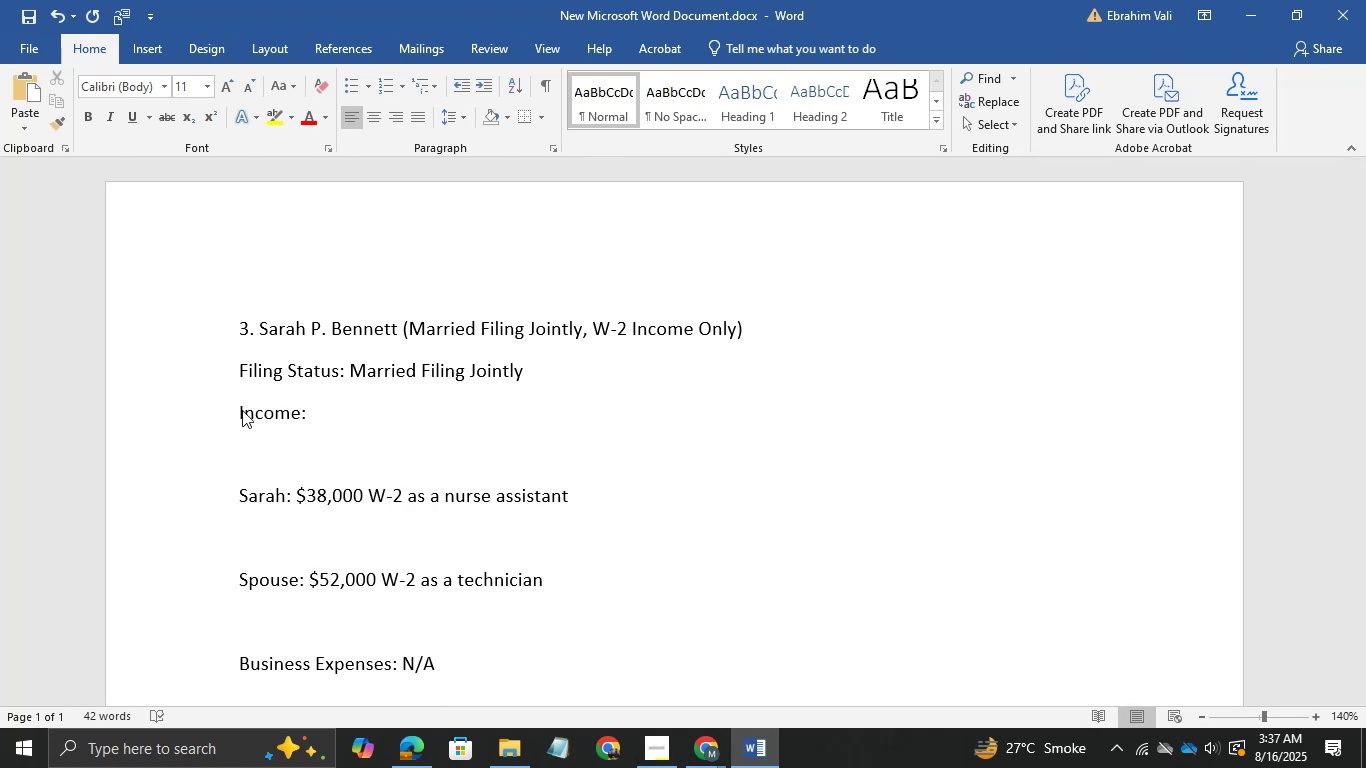 
key(ArrowDown)
 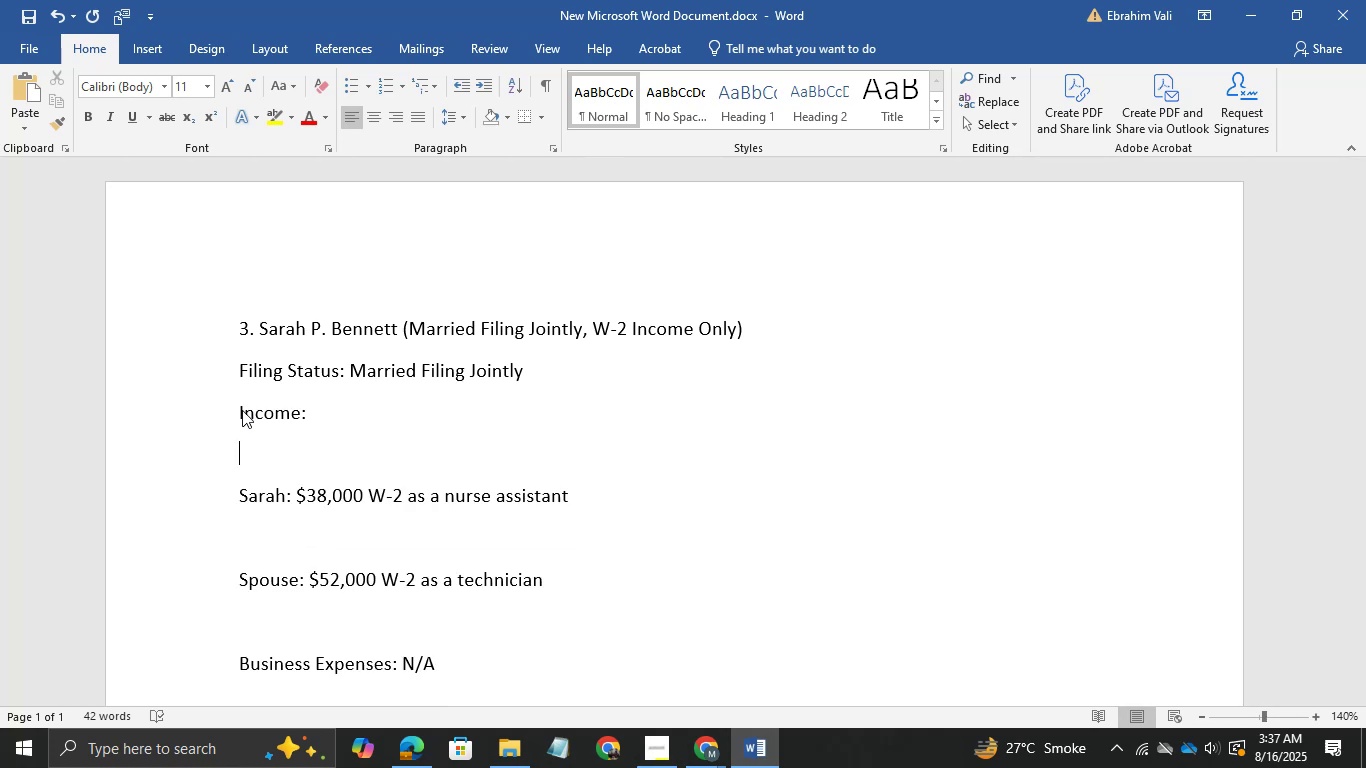 
key(ArrowDown)
 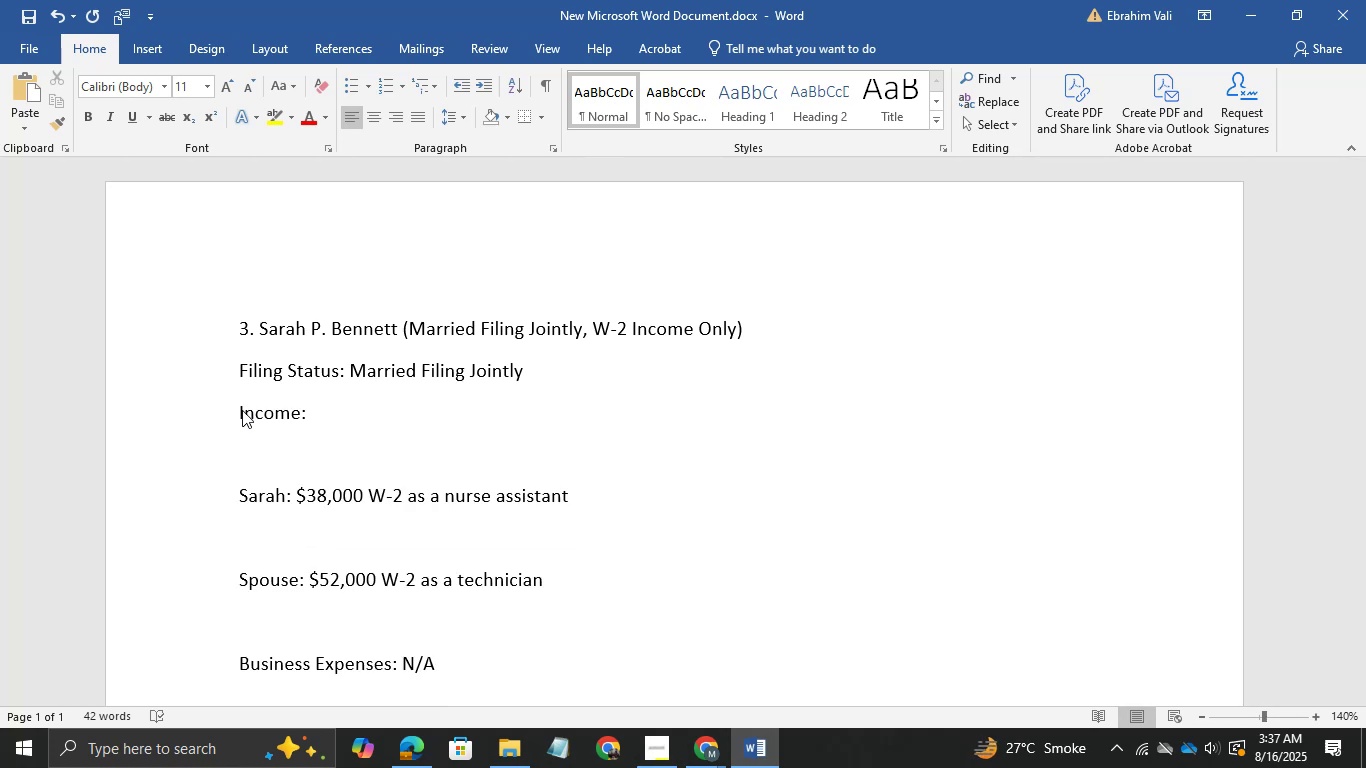 
key(Backspace)
 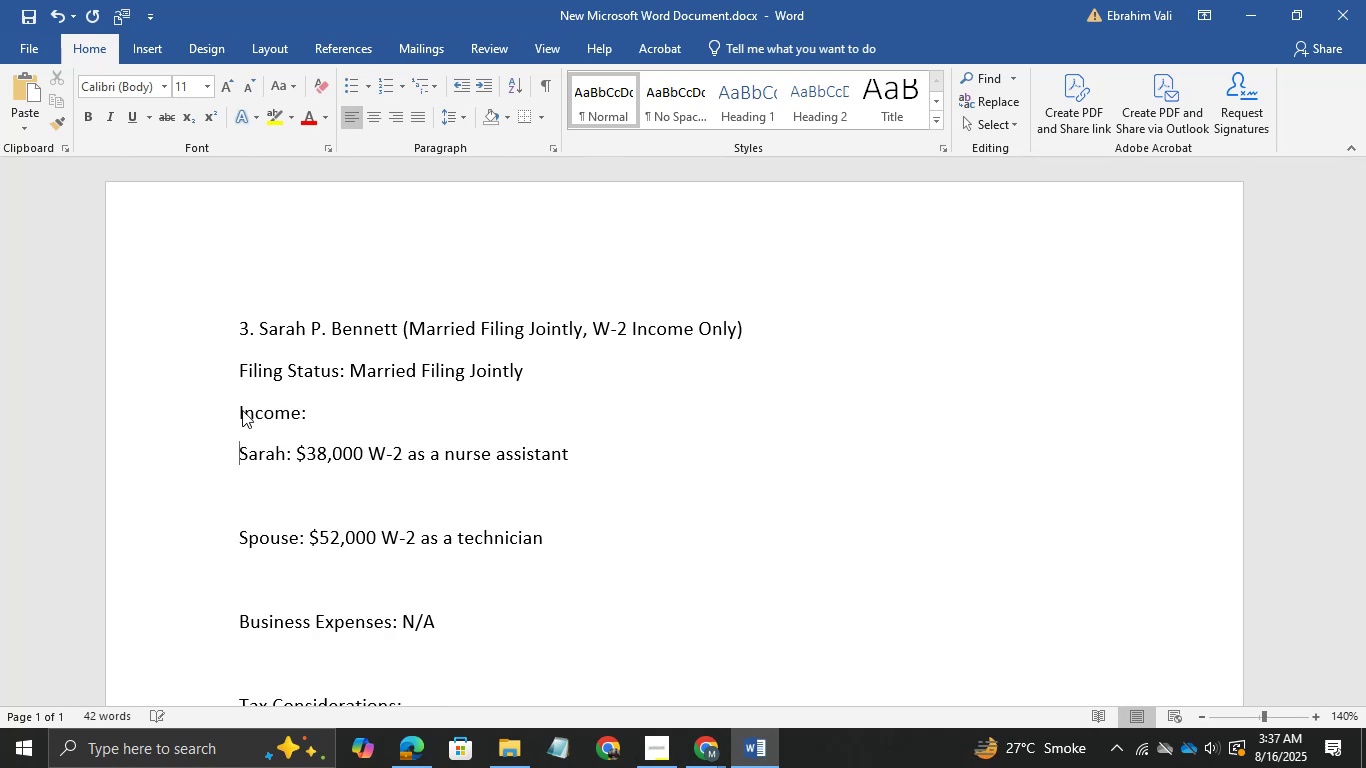 
key(ArrowDown)
 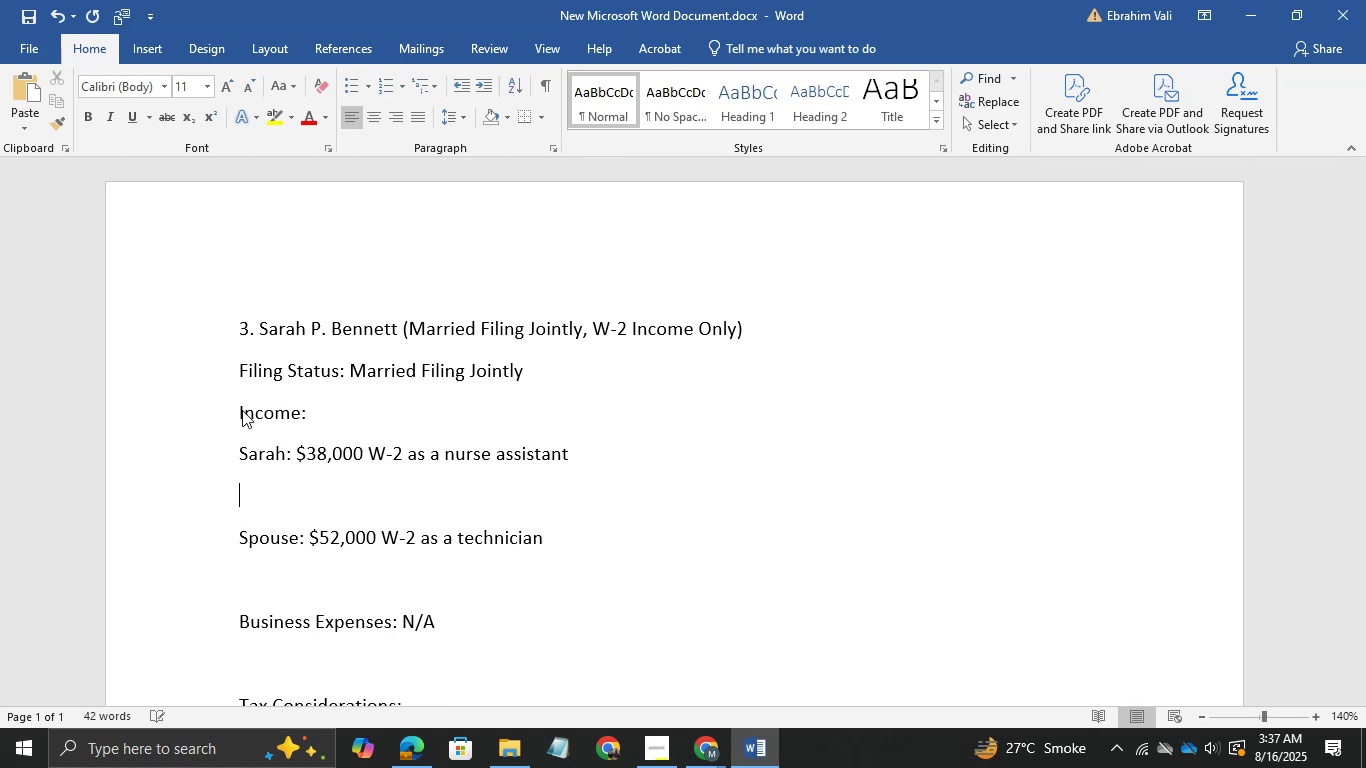 
key(ArrowDown)
 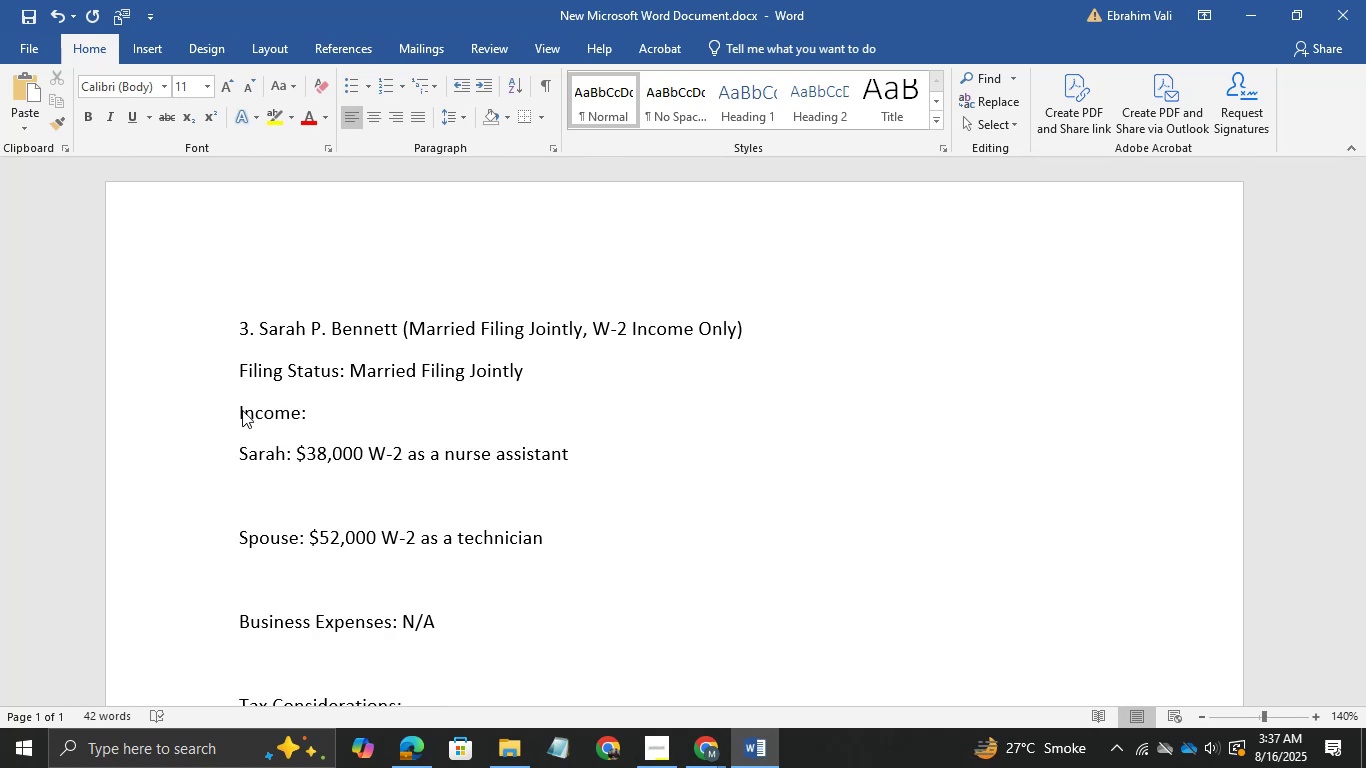 
key(Backspace)
 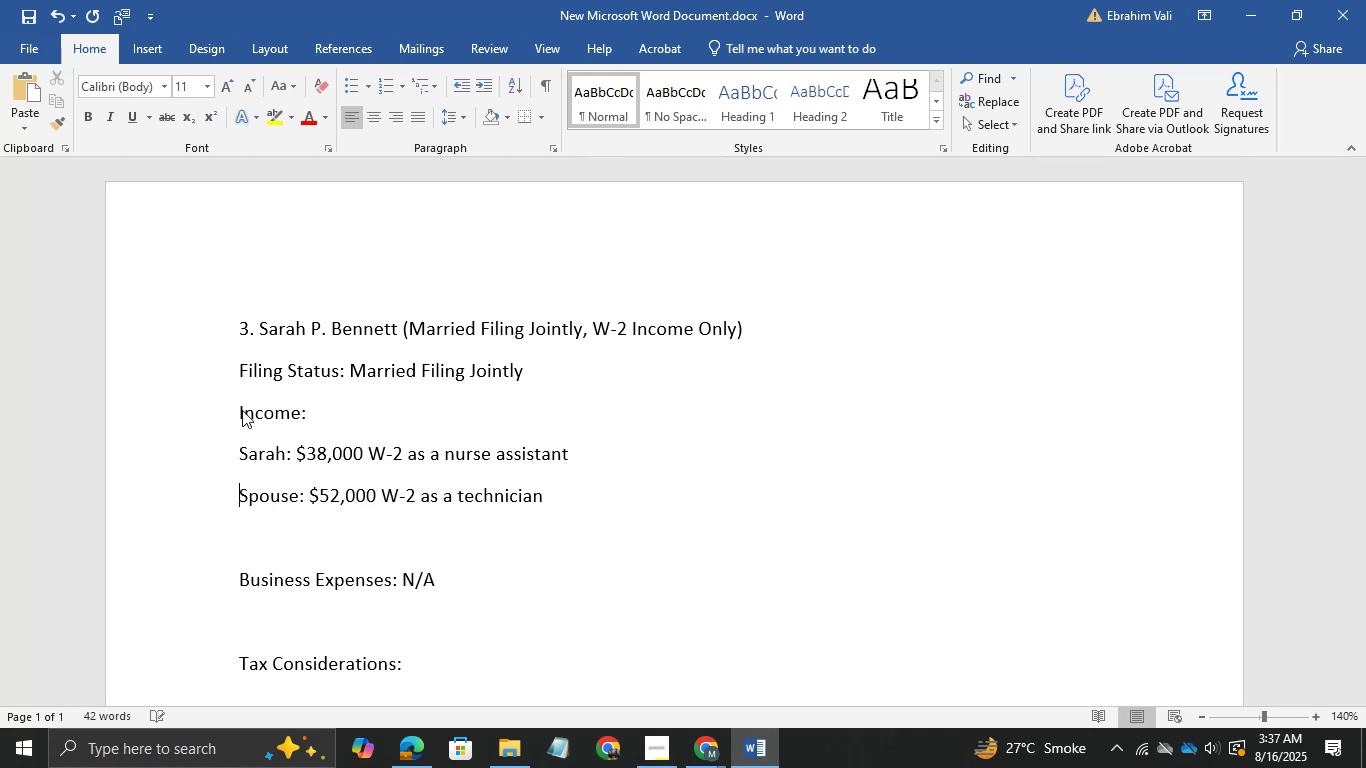 
key(ArrowDown)
 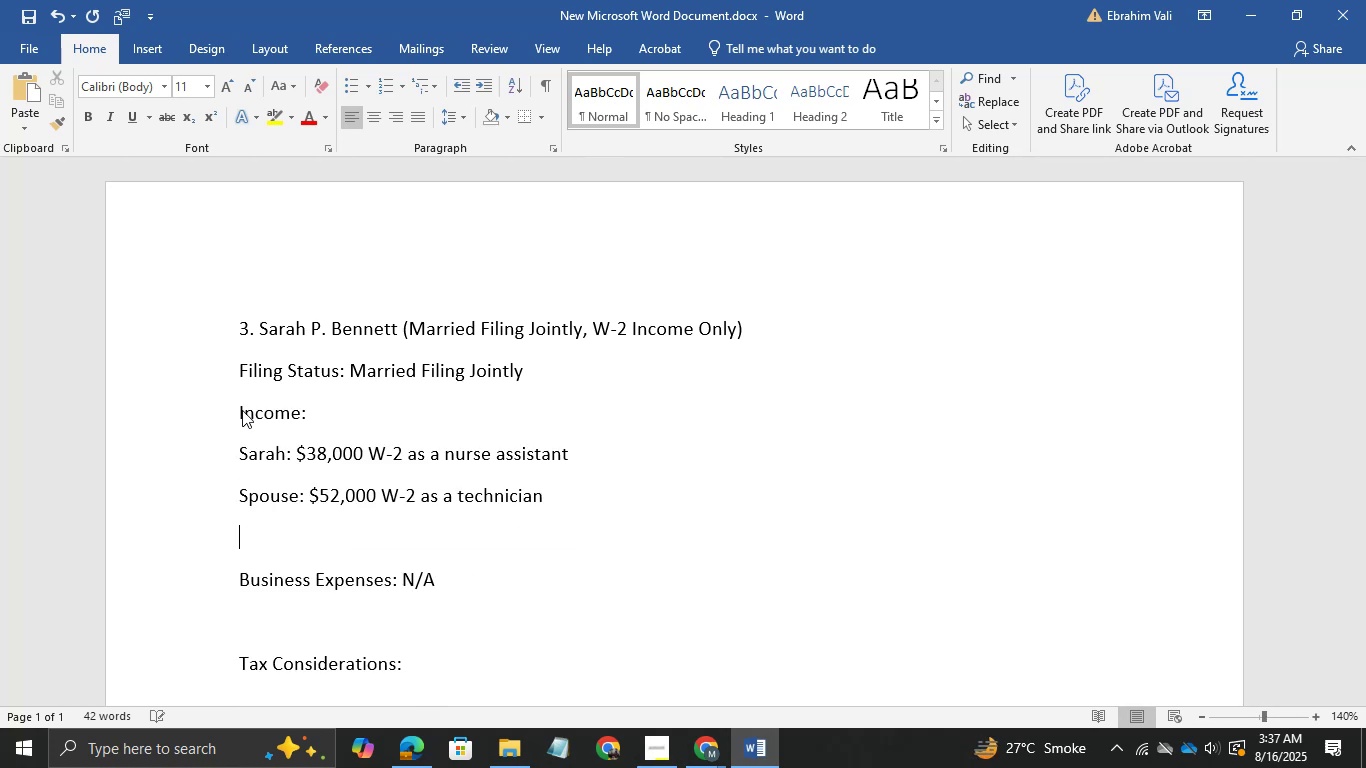 
key(ArrowDown)
 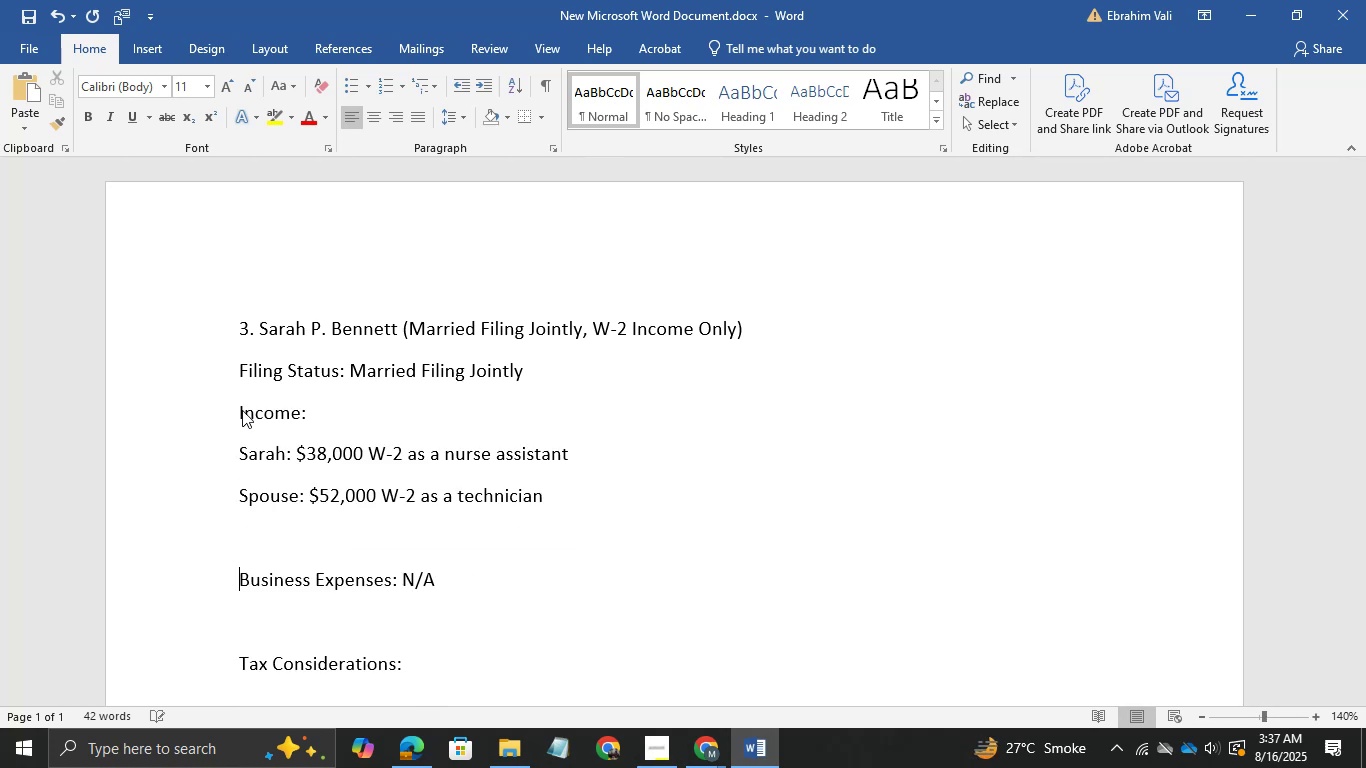 
key(ArrowDown)
 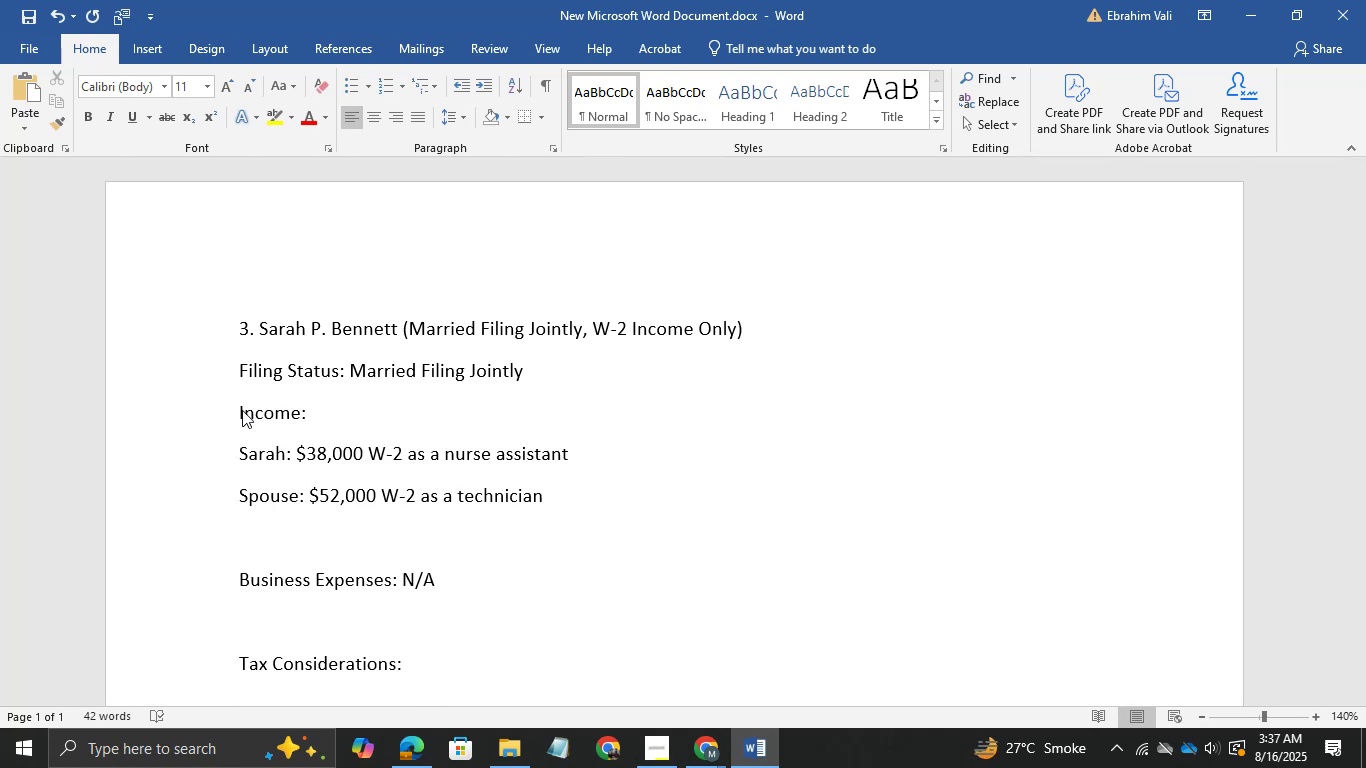 
key(Shift+ShiftRight)
 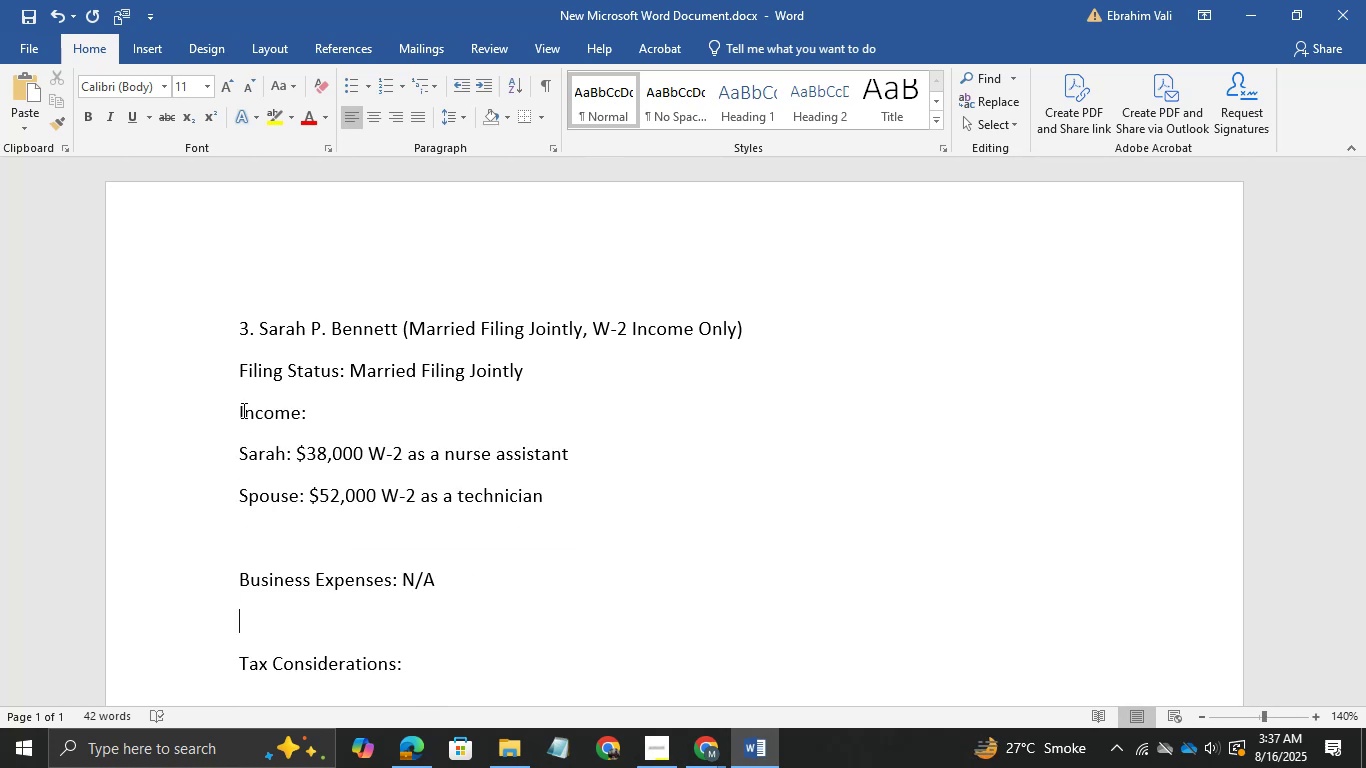 
key(ArrowUp)
 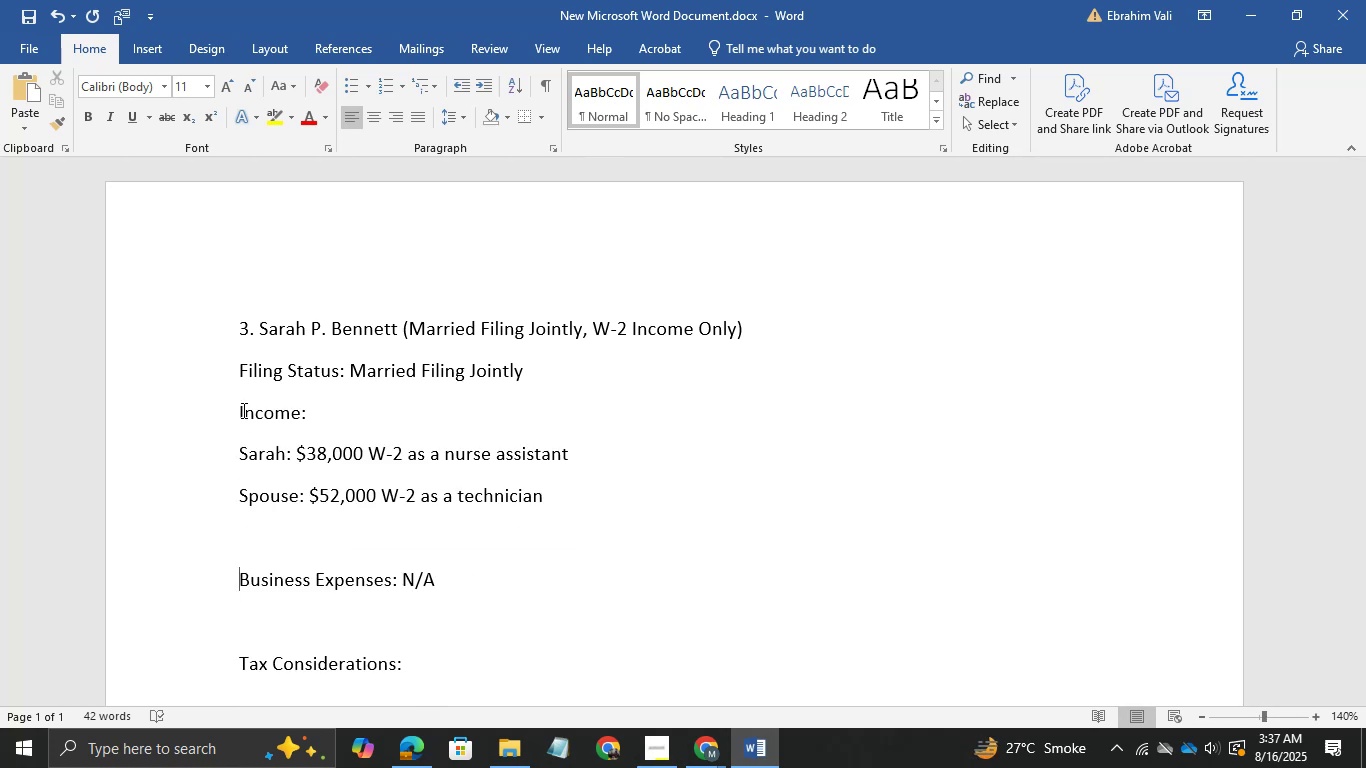 
key(Backspace)
 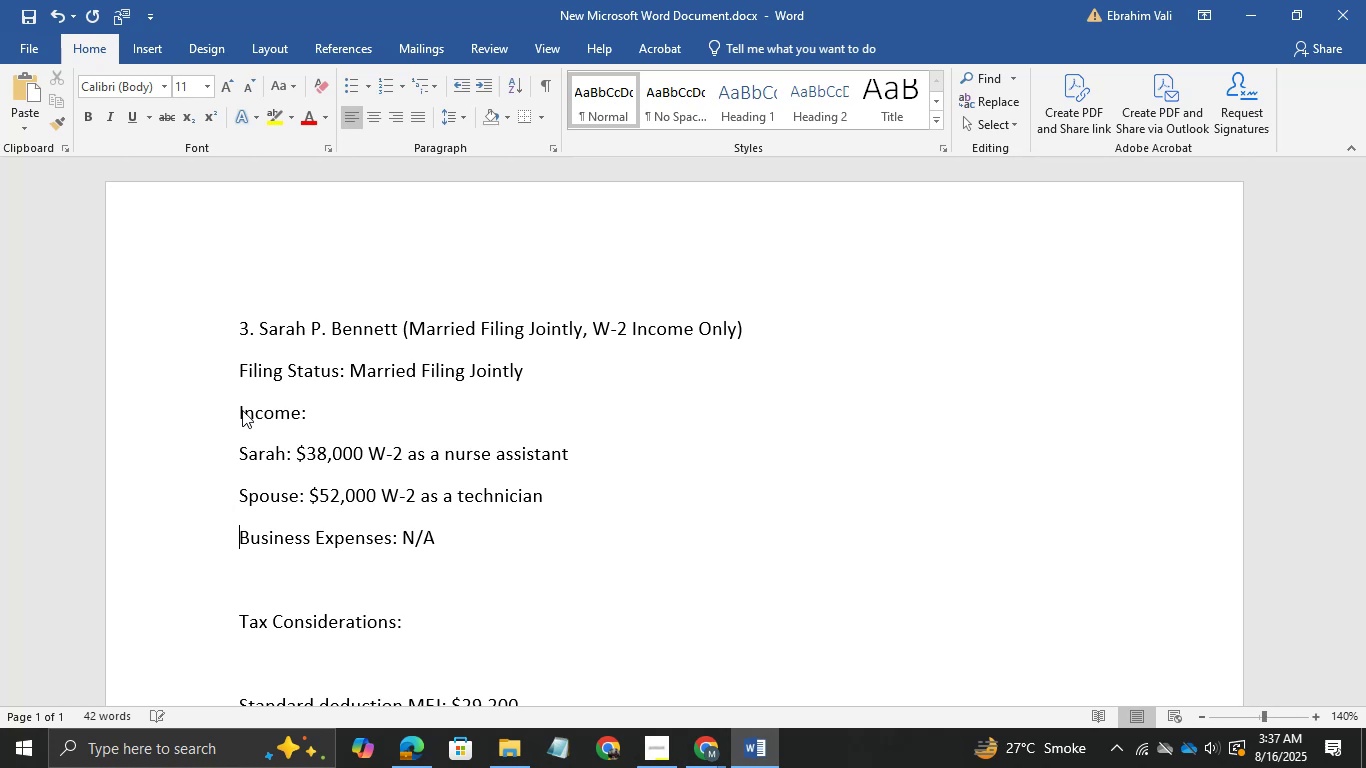 
key(ArrowDown)
 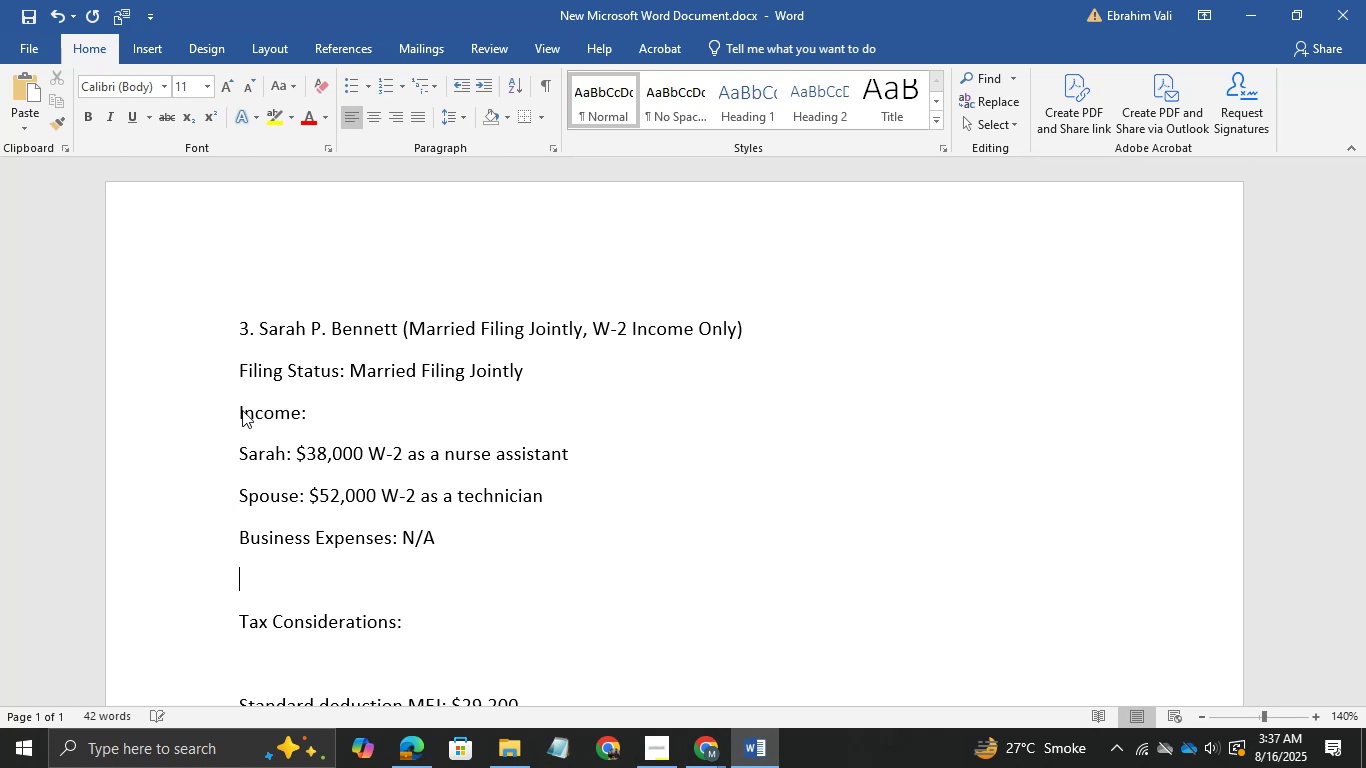 
key(ArrowDown)
 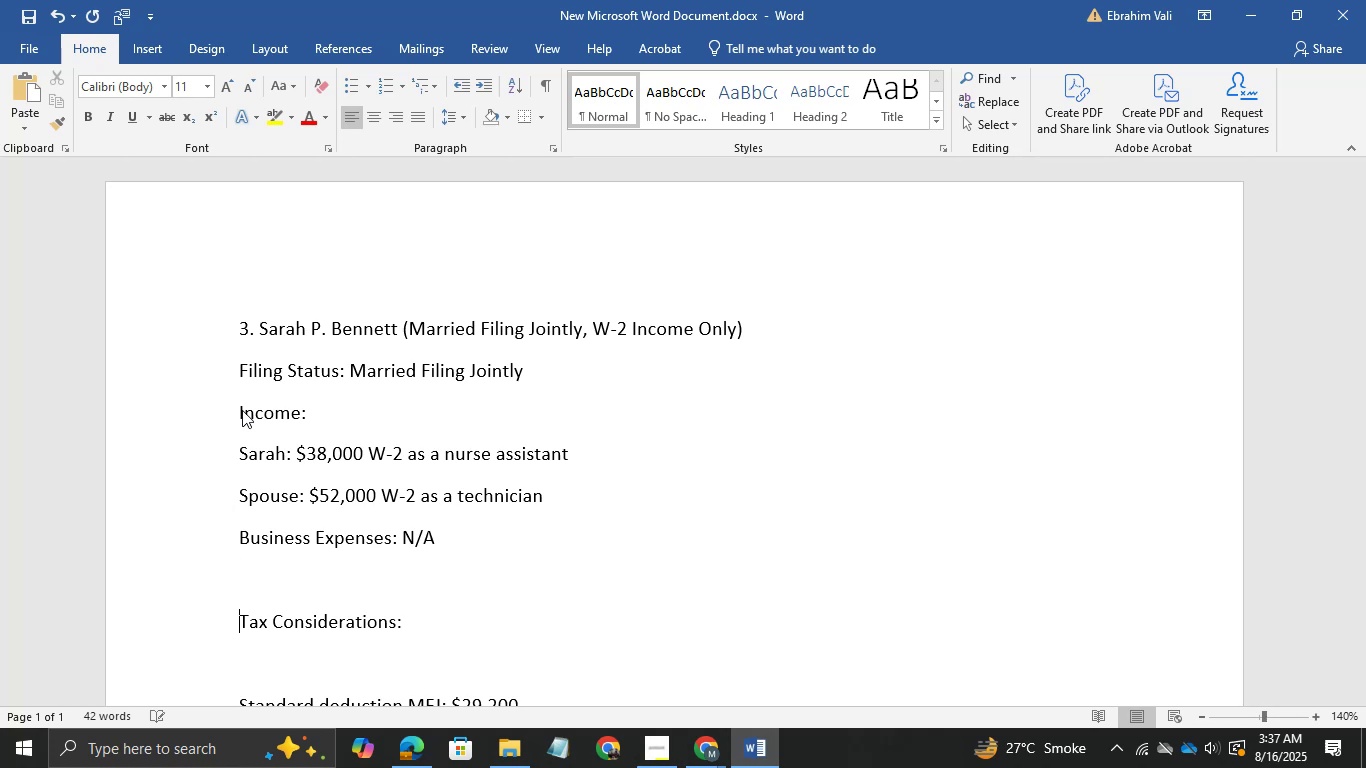 
key(Backspace)
 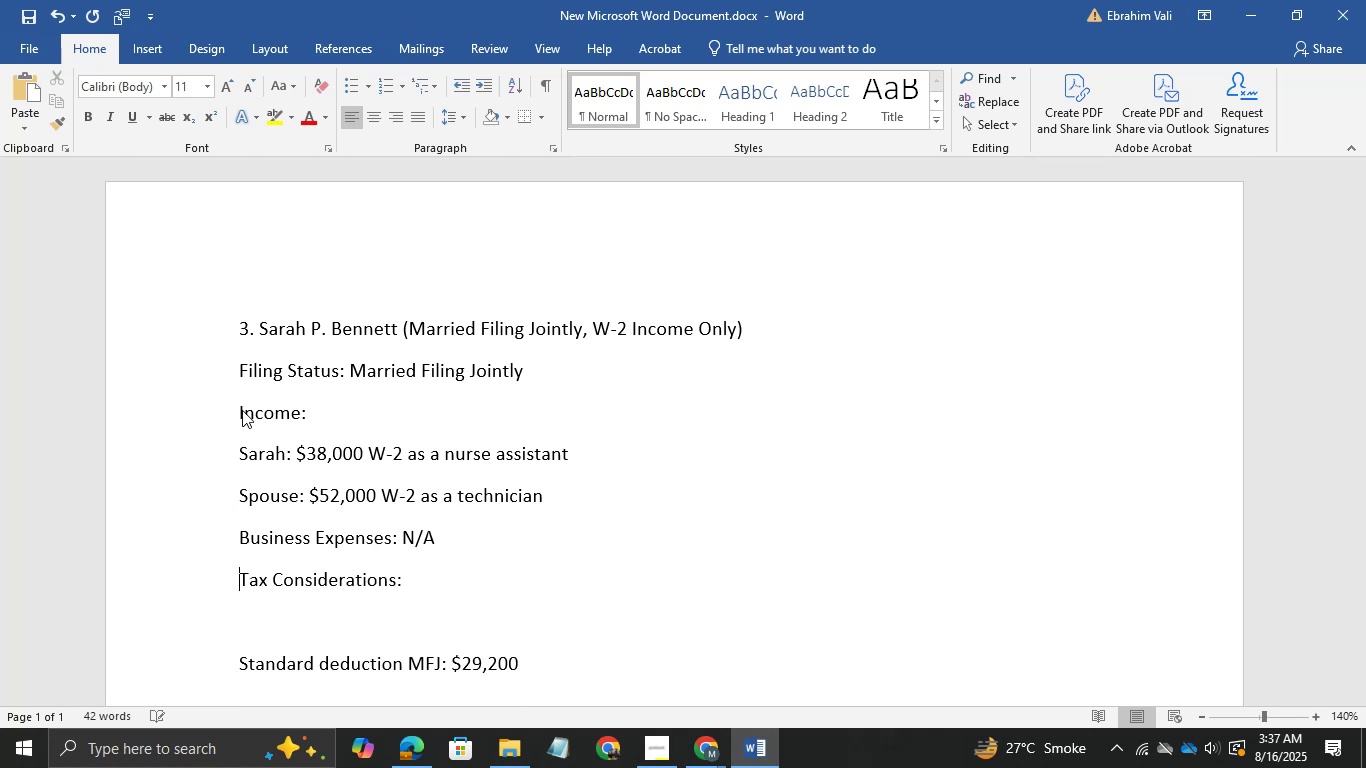 
key(ArrowDown)
 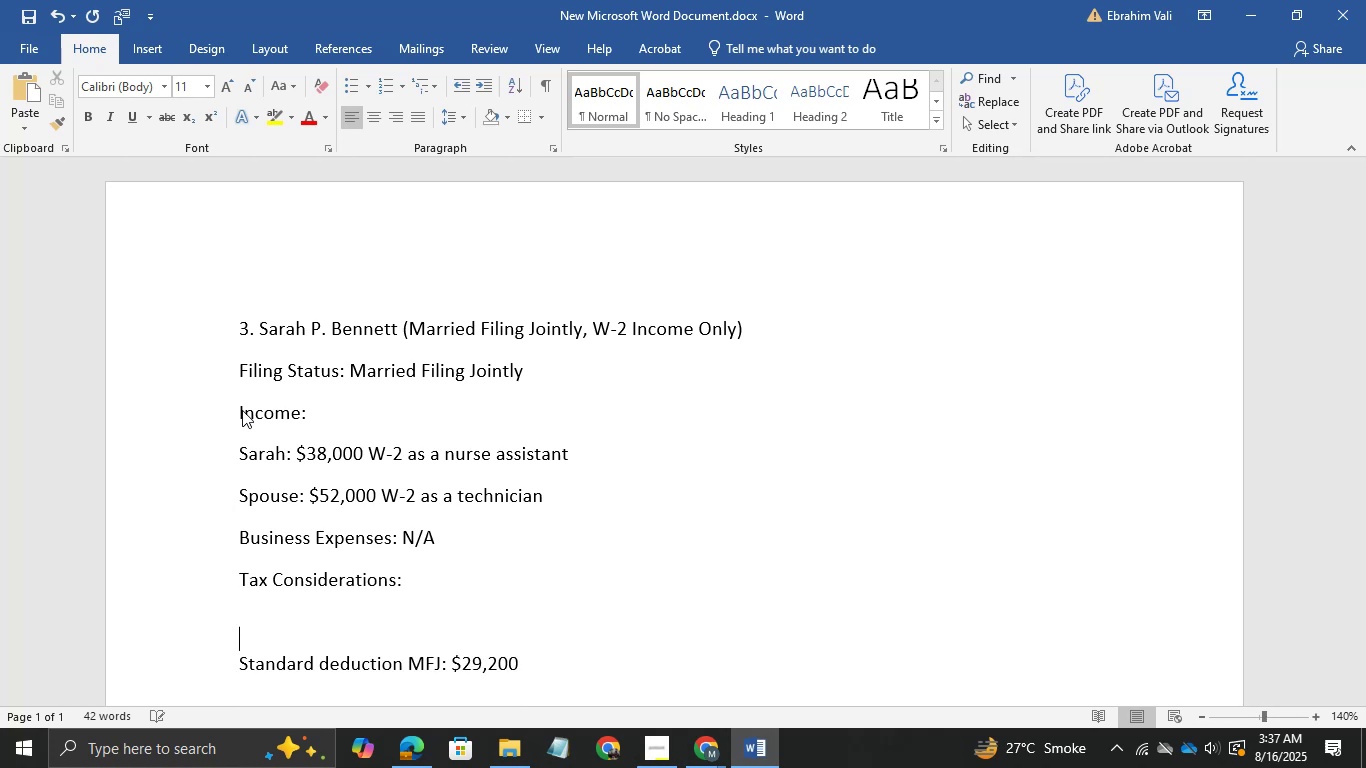 
key(ArrowDown)
 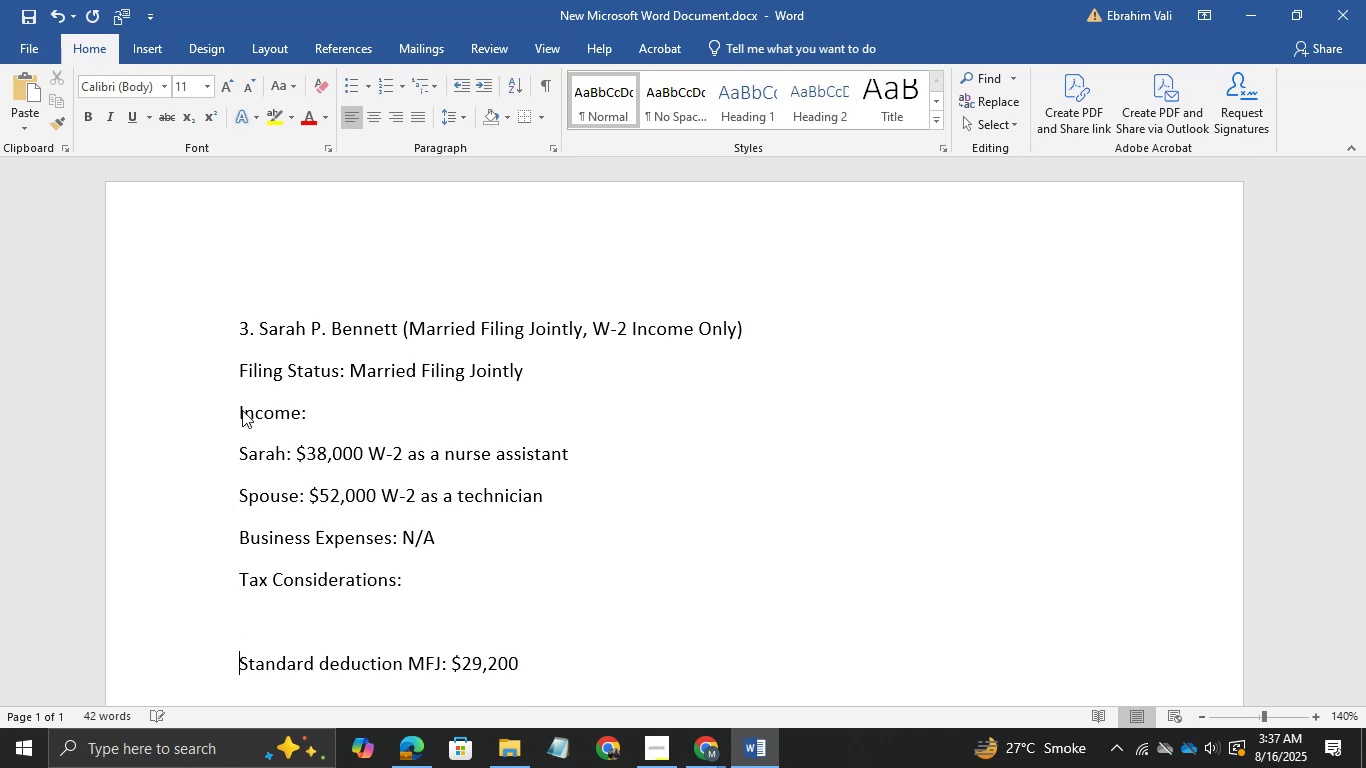 
key(ArrowDown)
 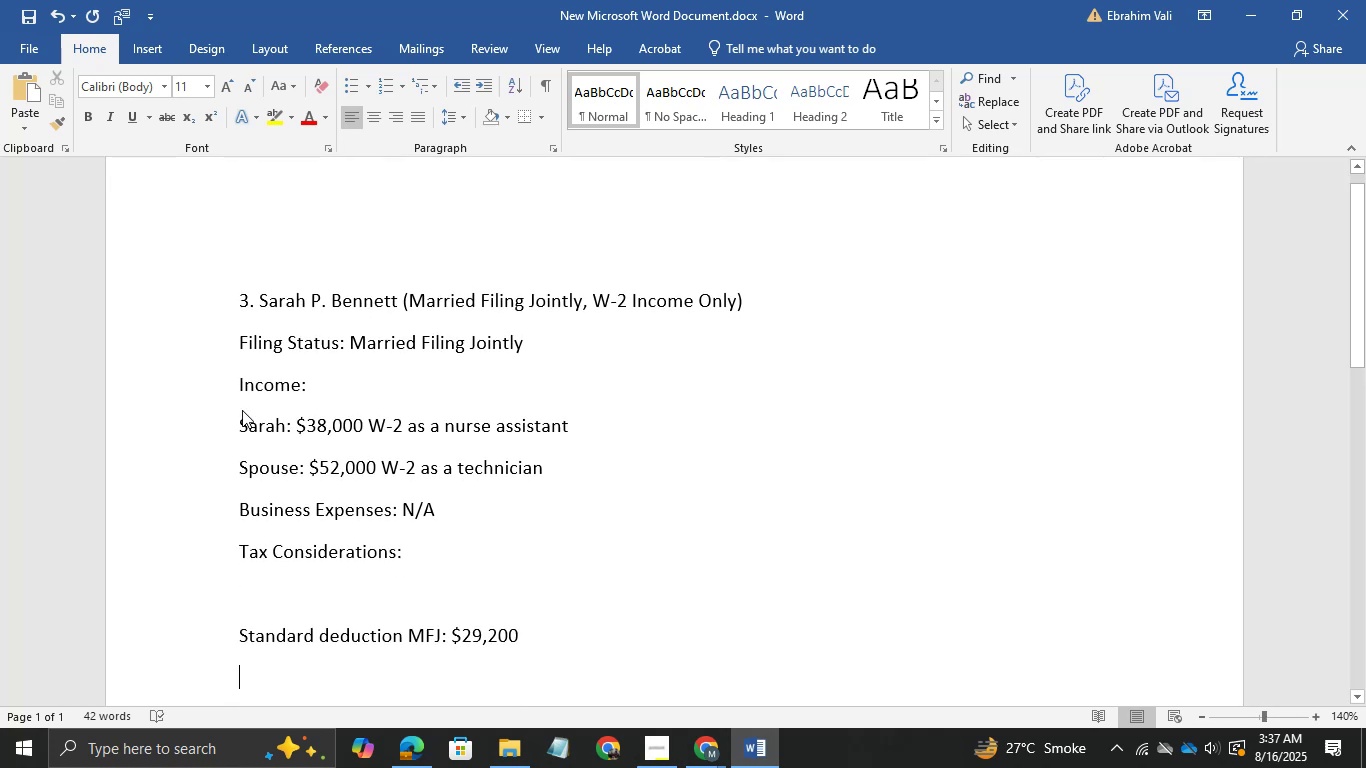 
key(ArrowUp)
 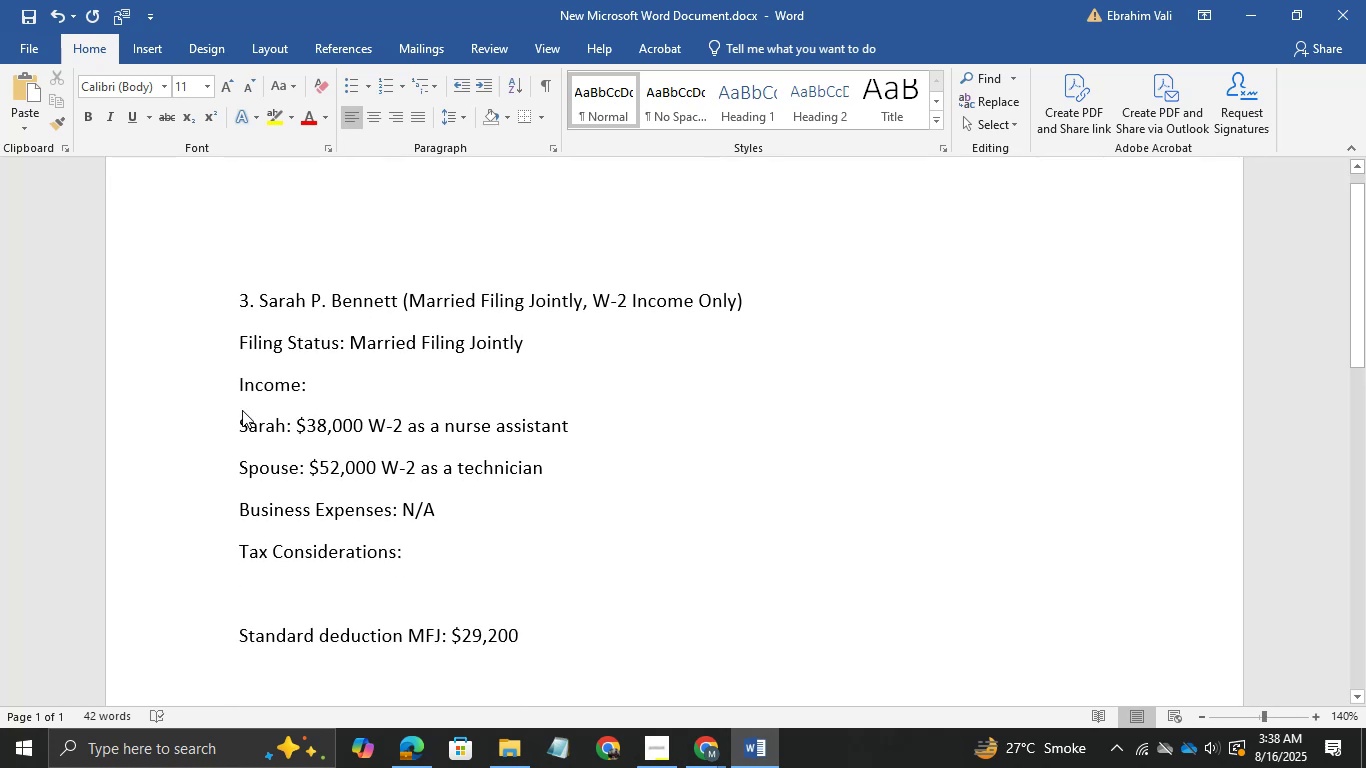 
key(Backspace)
 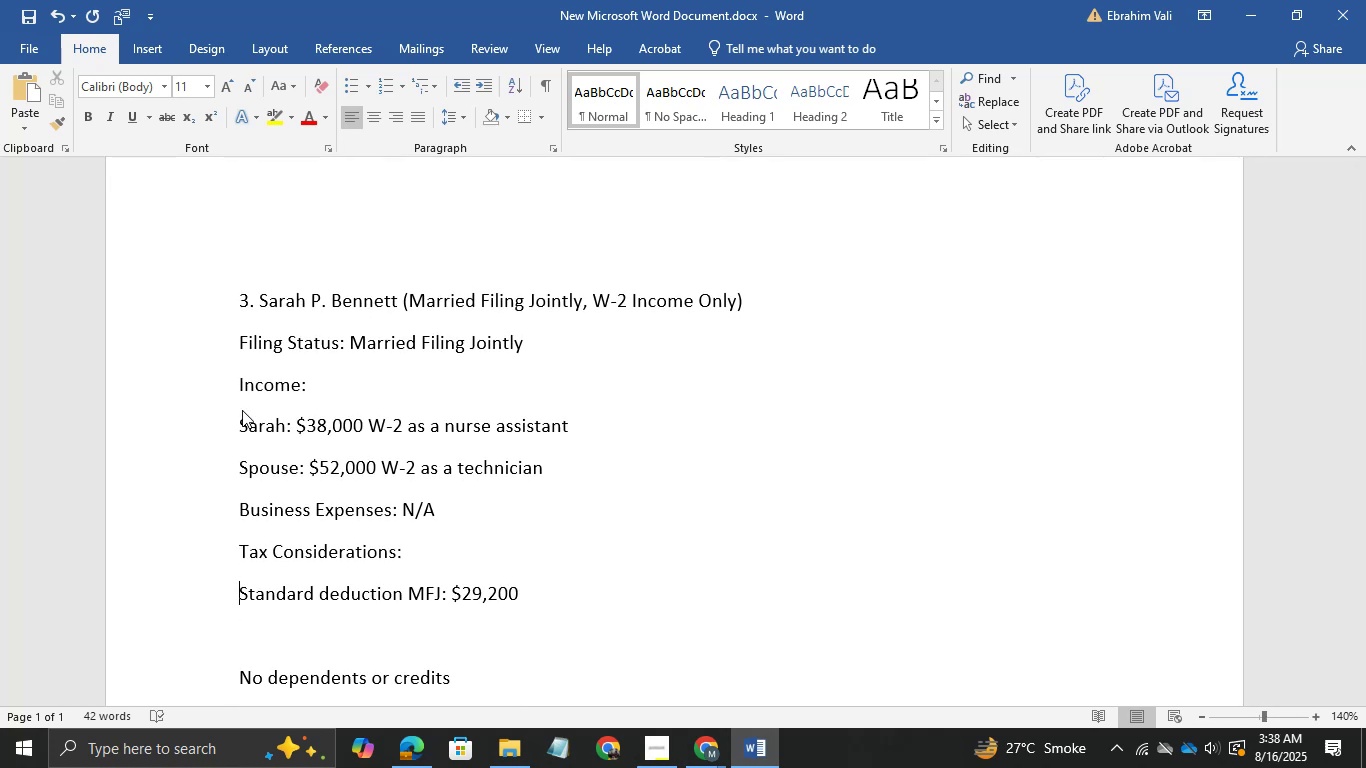 
key(ArrowDown)
 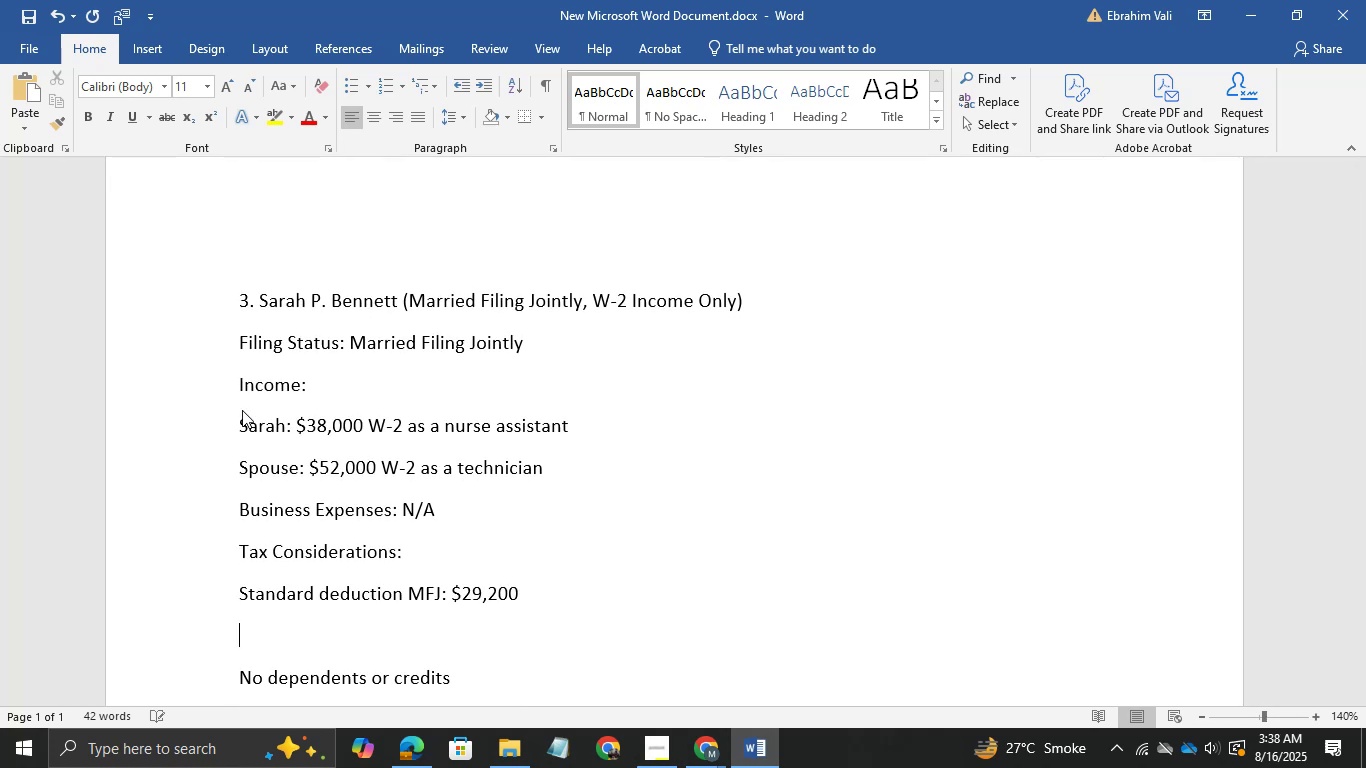 
key(ArrowDown)
 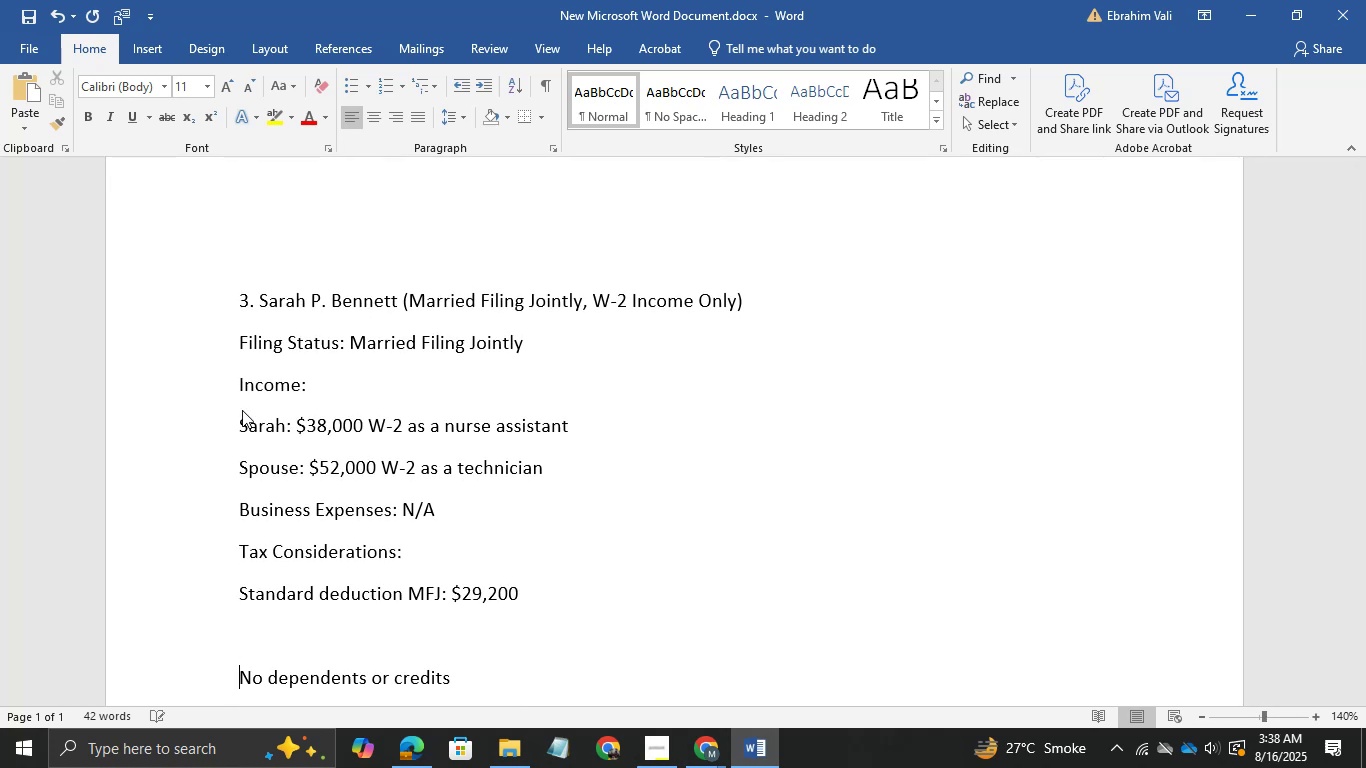 
key(ArrowDown)
 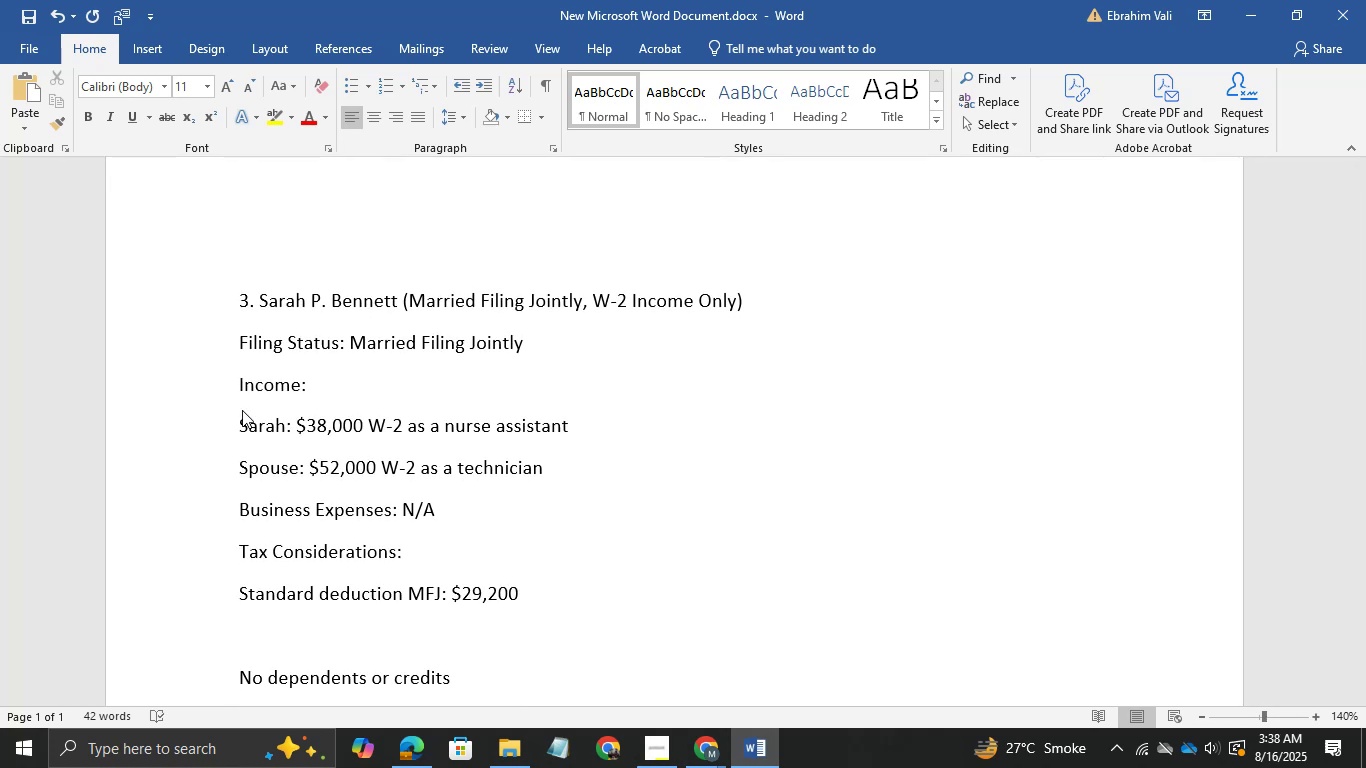 
key(Backspace)
 